 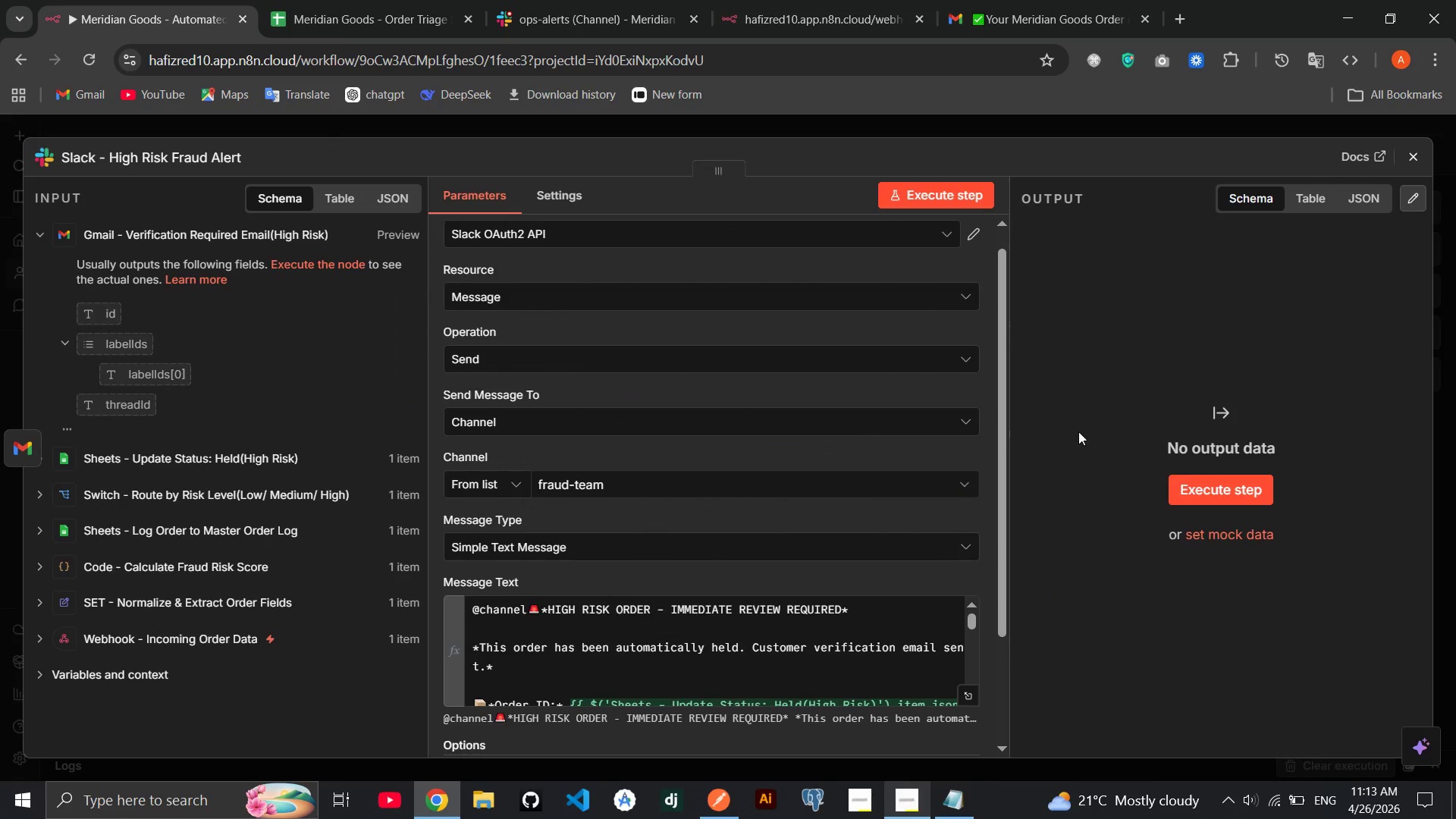 
left_click([1178, 487])
 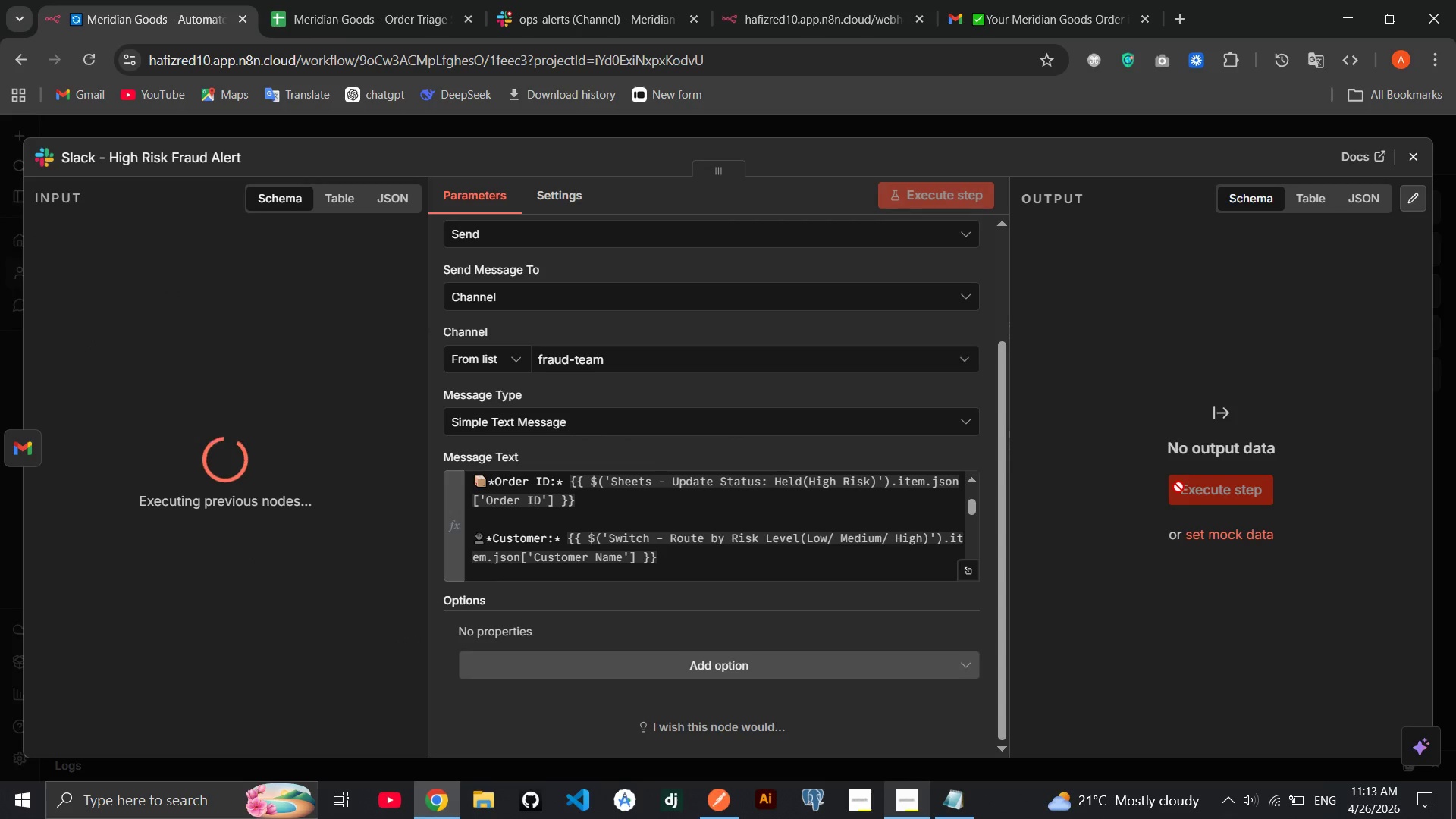 
wait(9.64)
 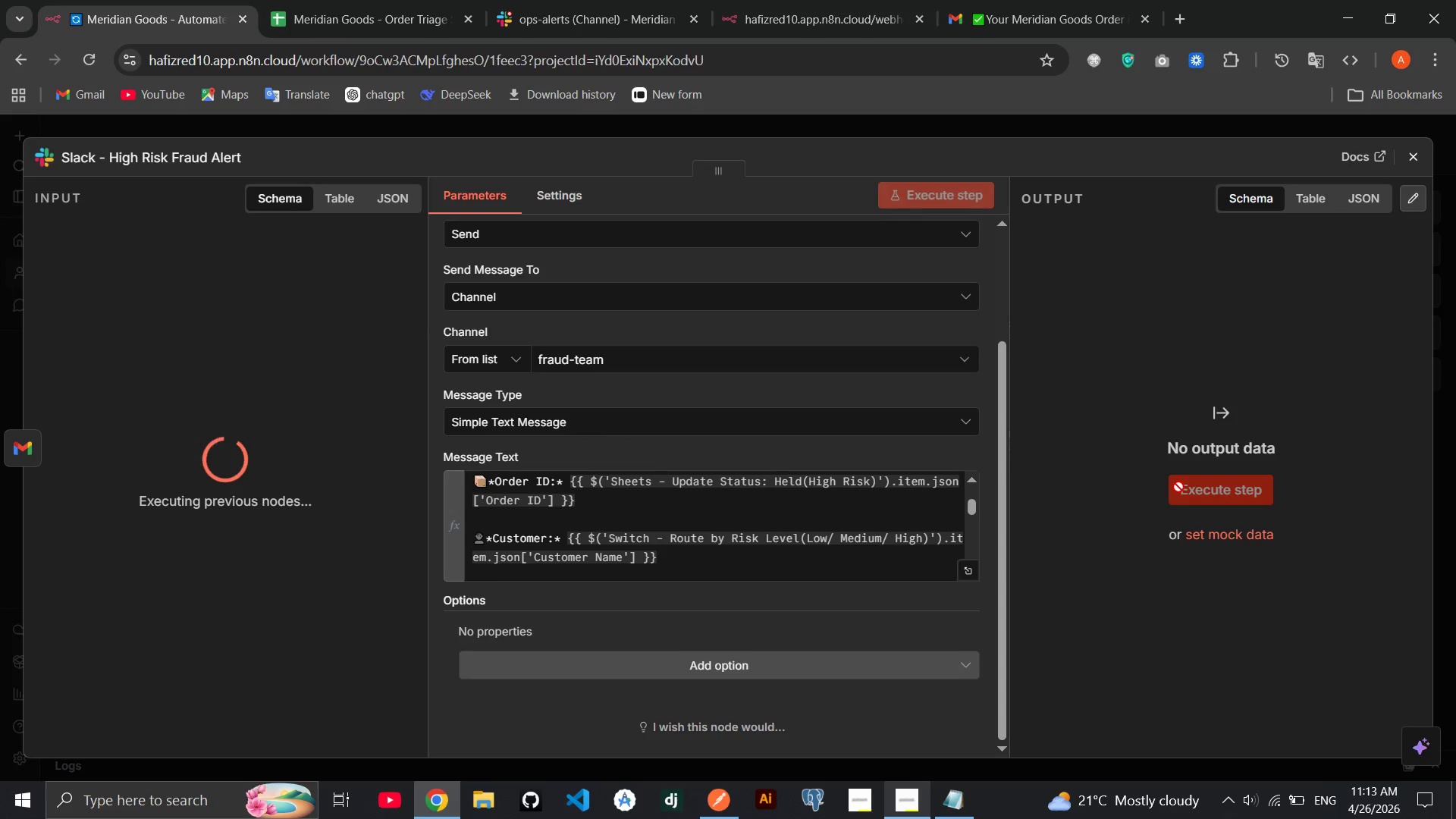 
left_click([1416, 160])
 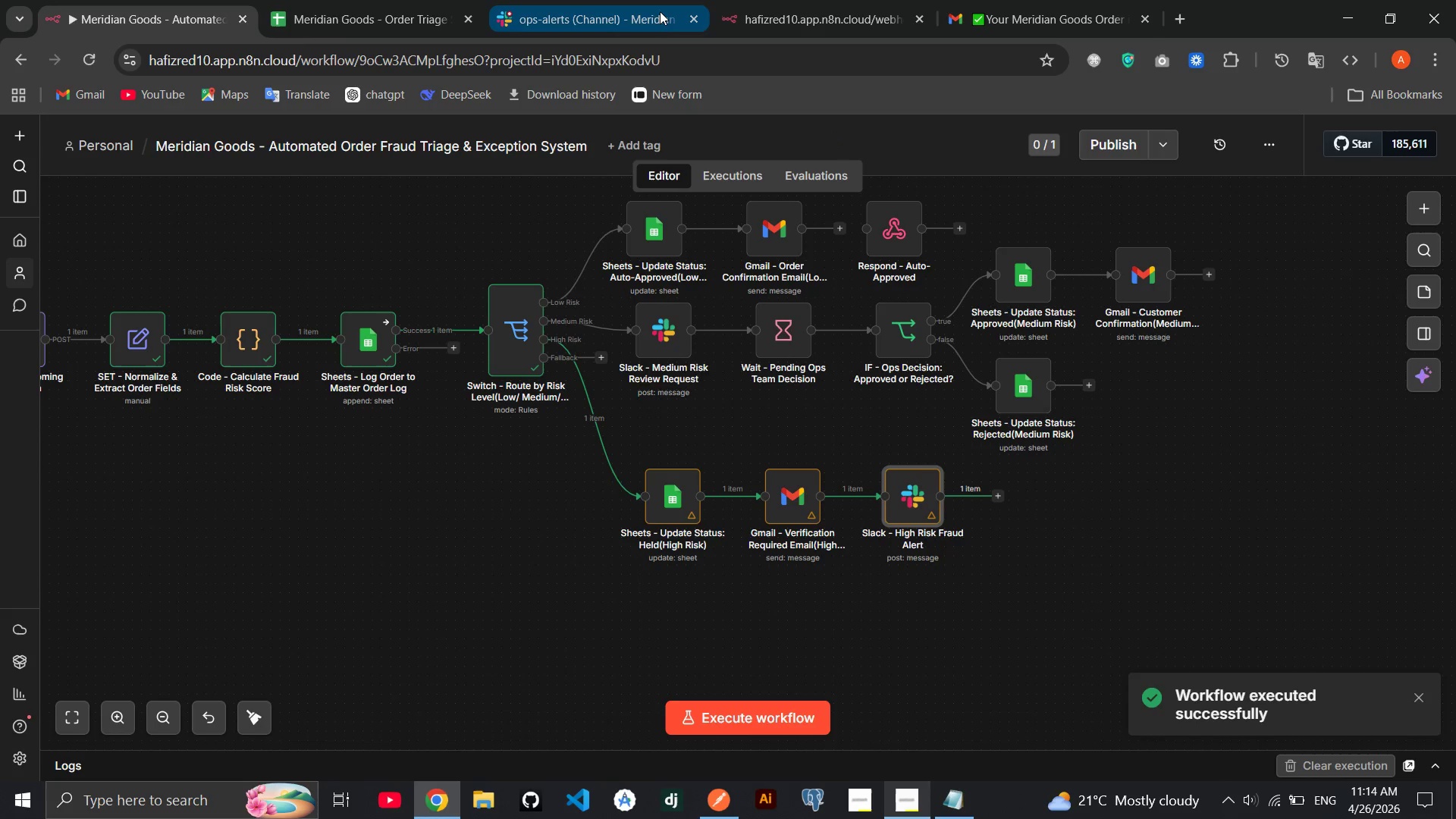 
left_click([659, 11])
 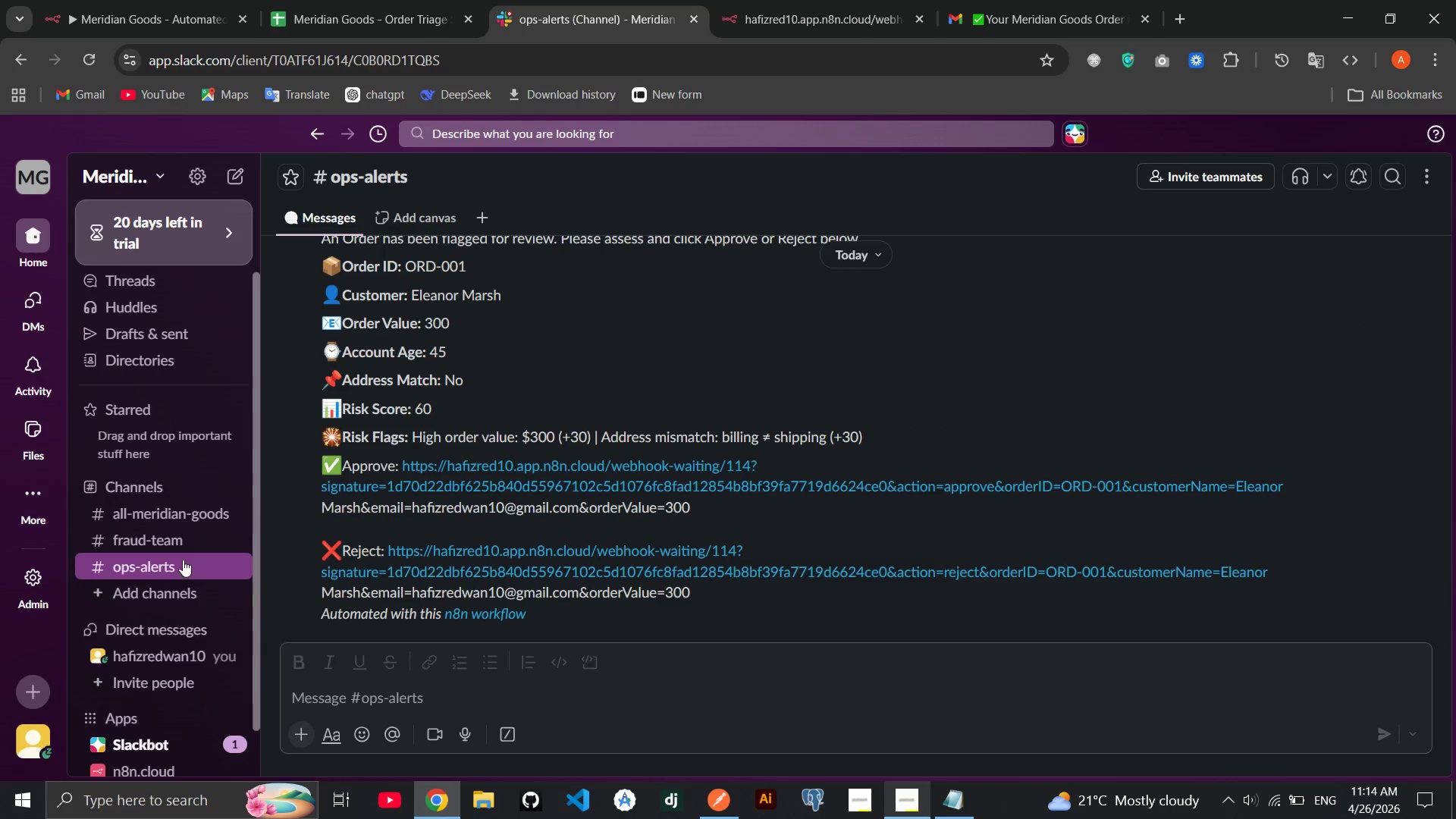 
left_click([171, 544])
 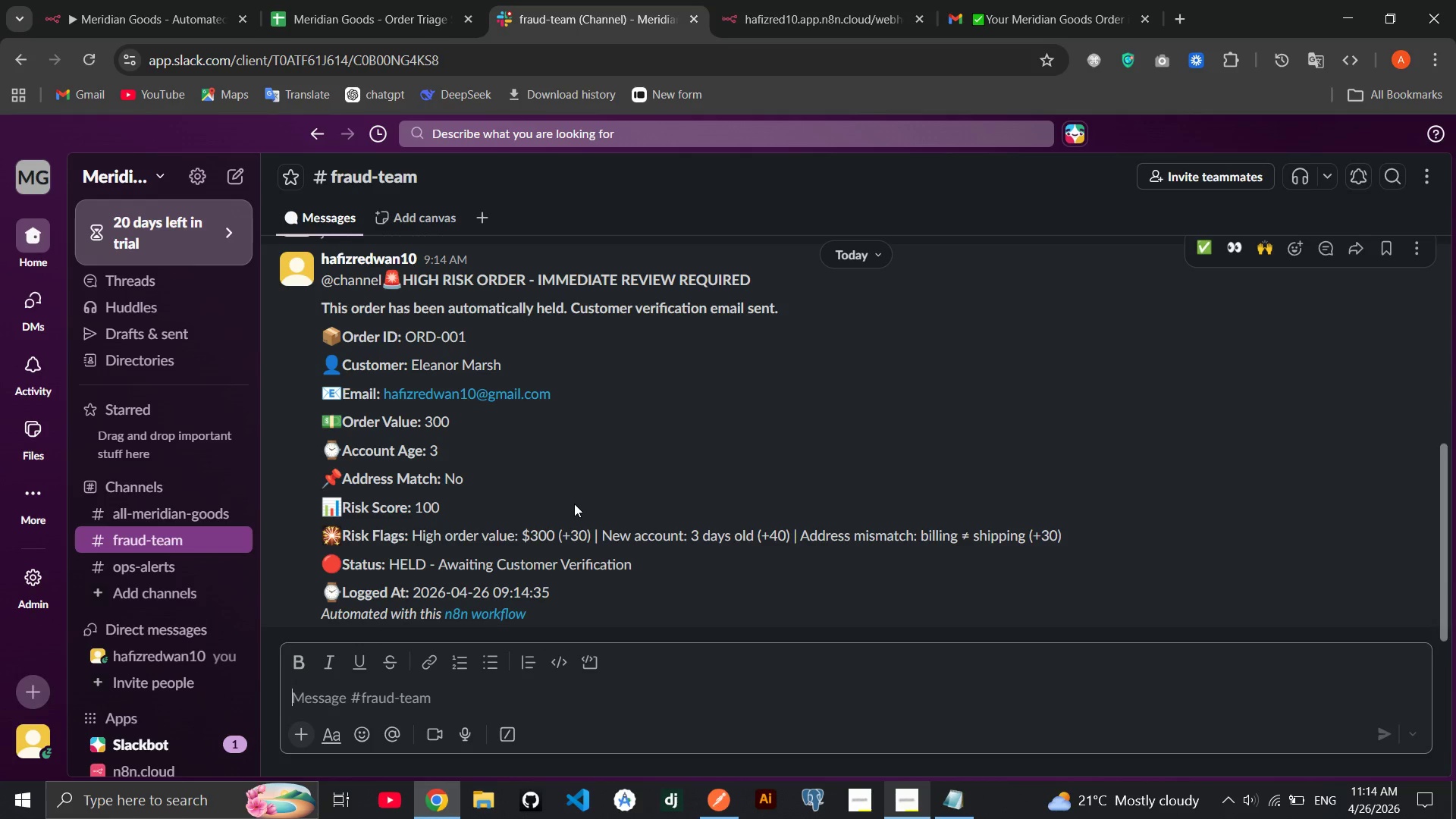 
wait(14.08)
 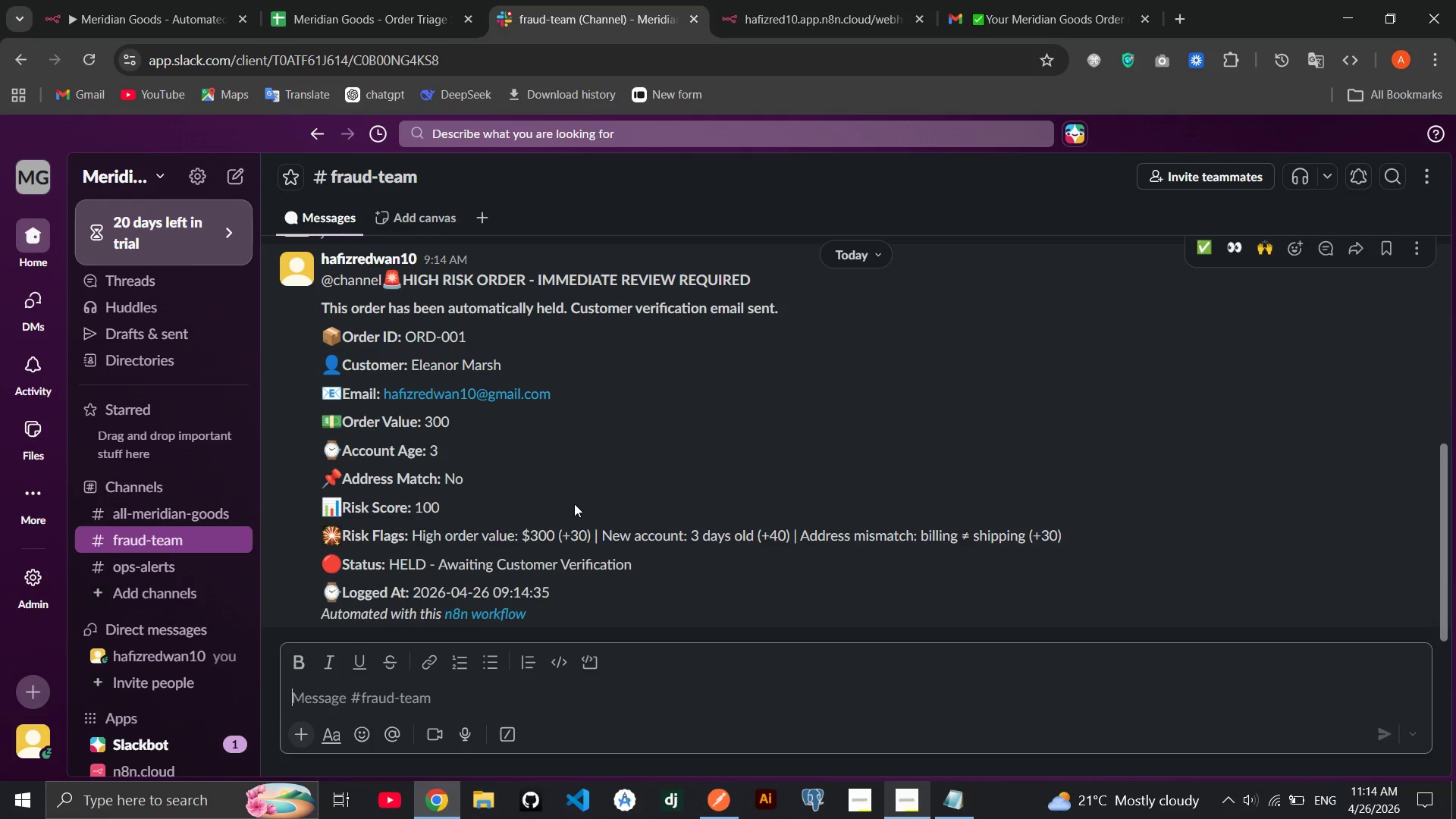 
left_click([147, 0])
 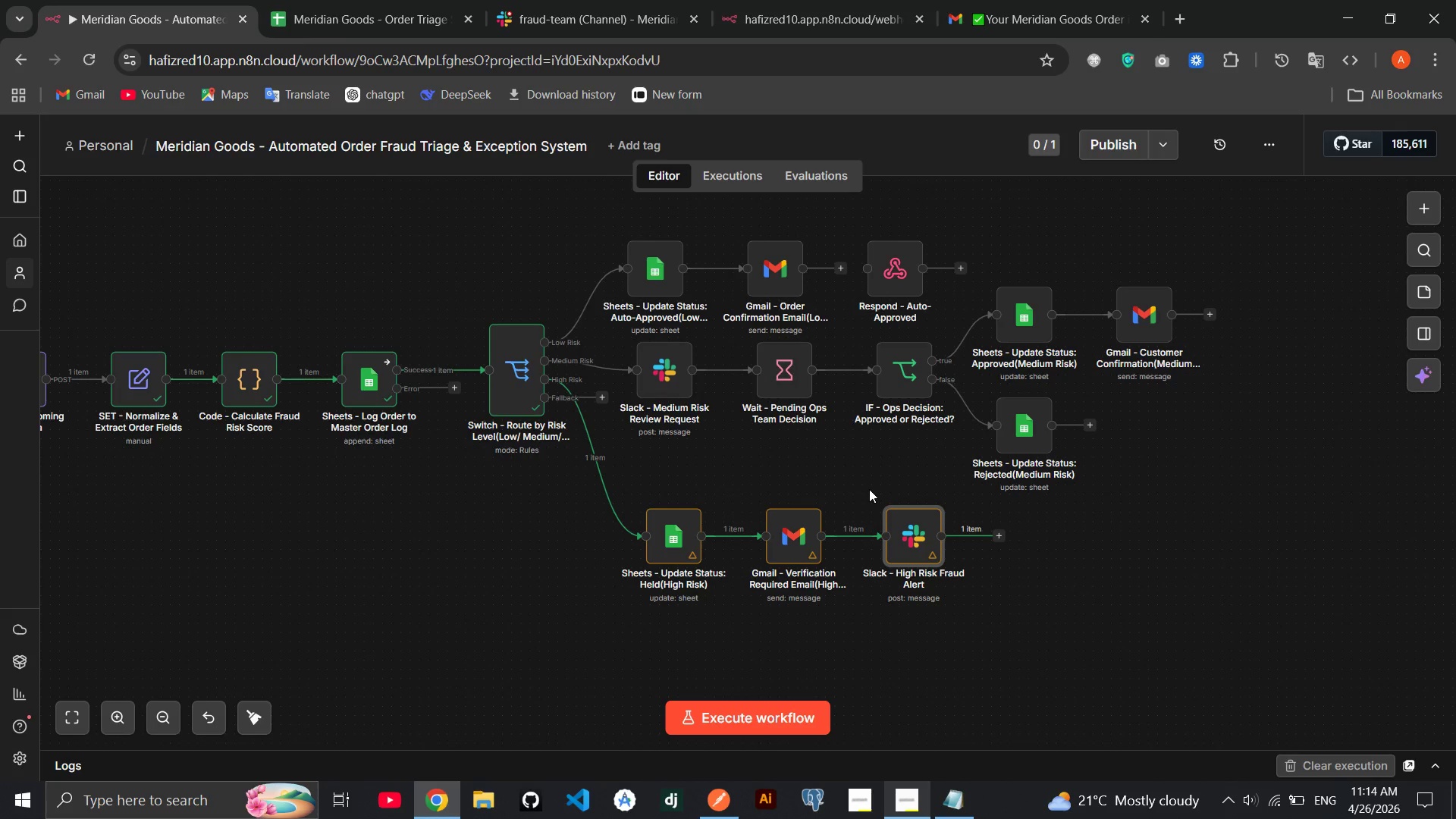 
wait(10.91)
 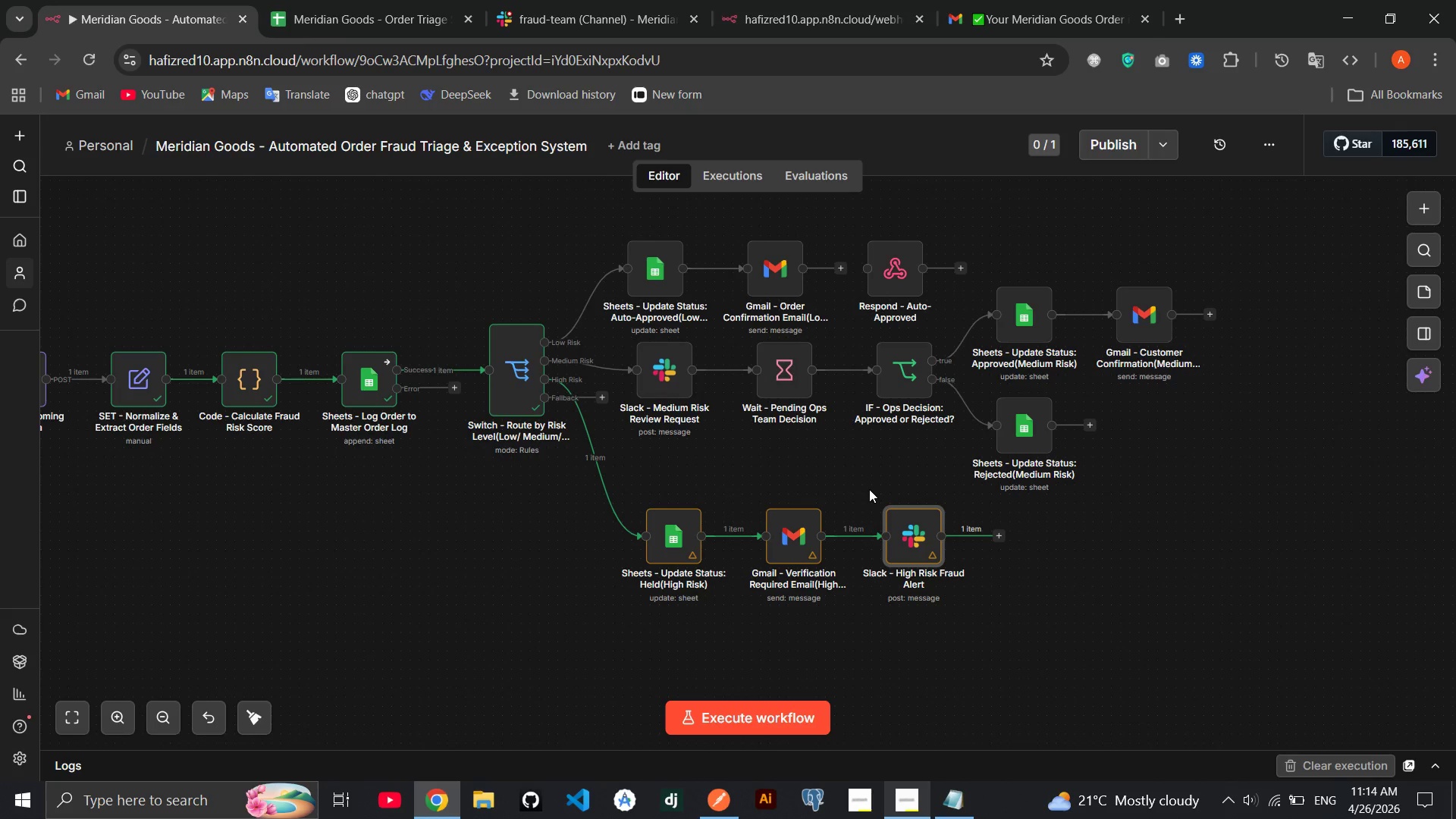 
left_click([999, 535])
 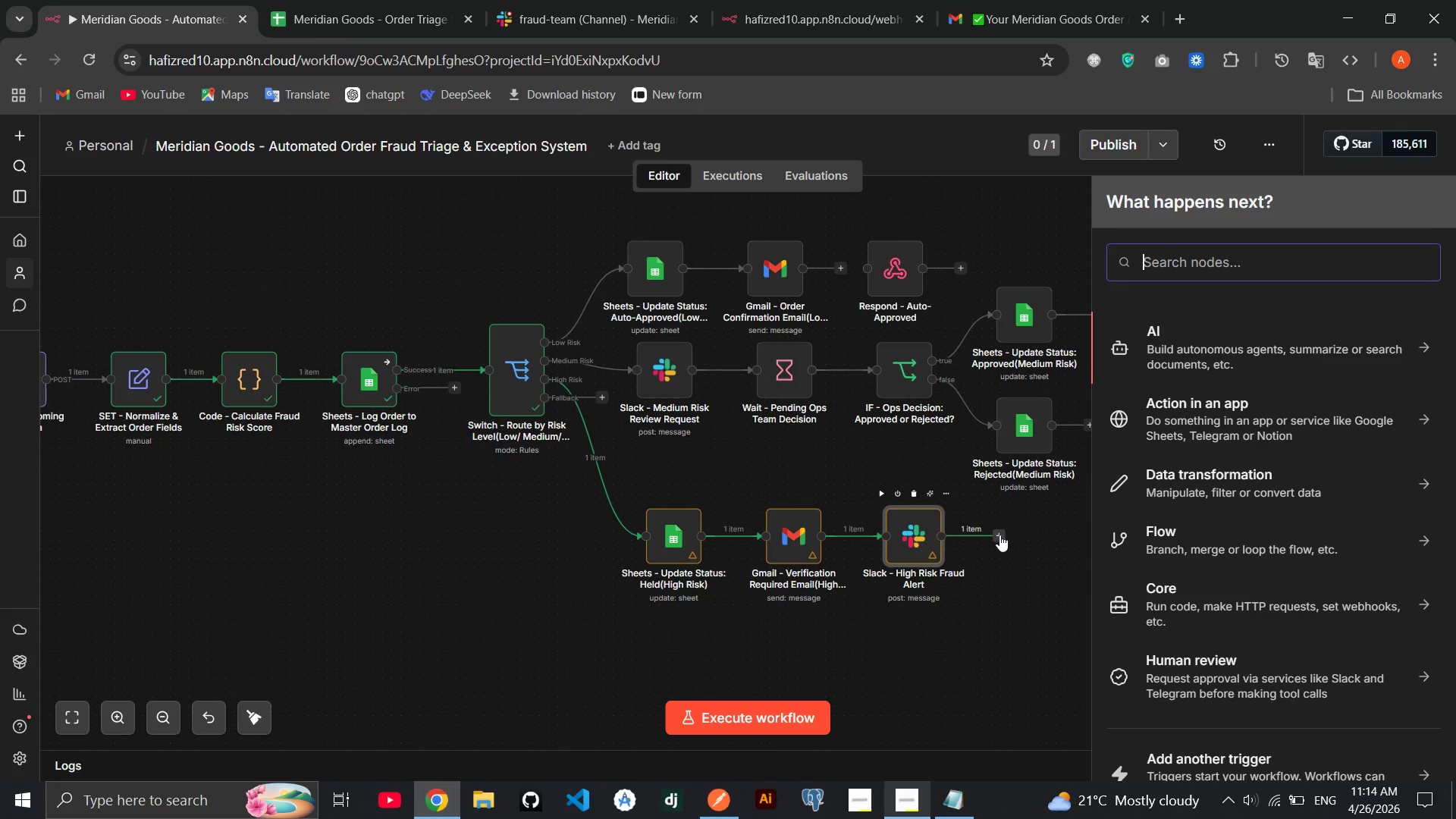 
wait(23.11)
 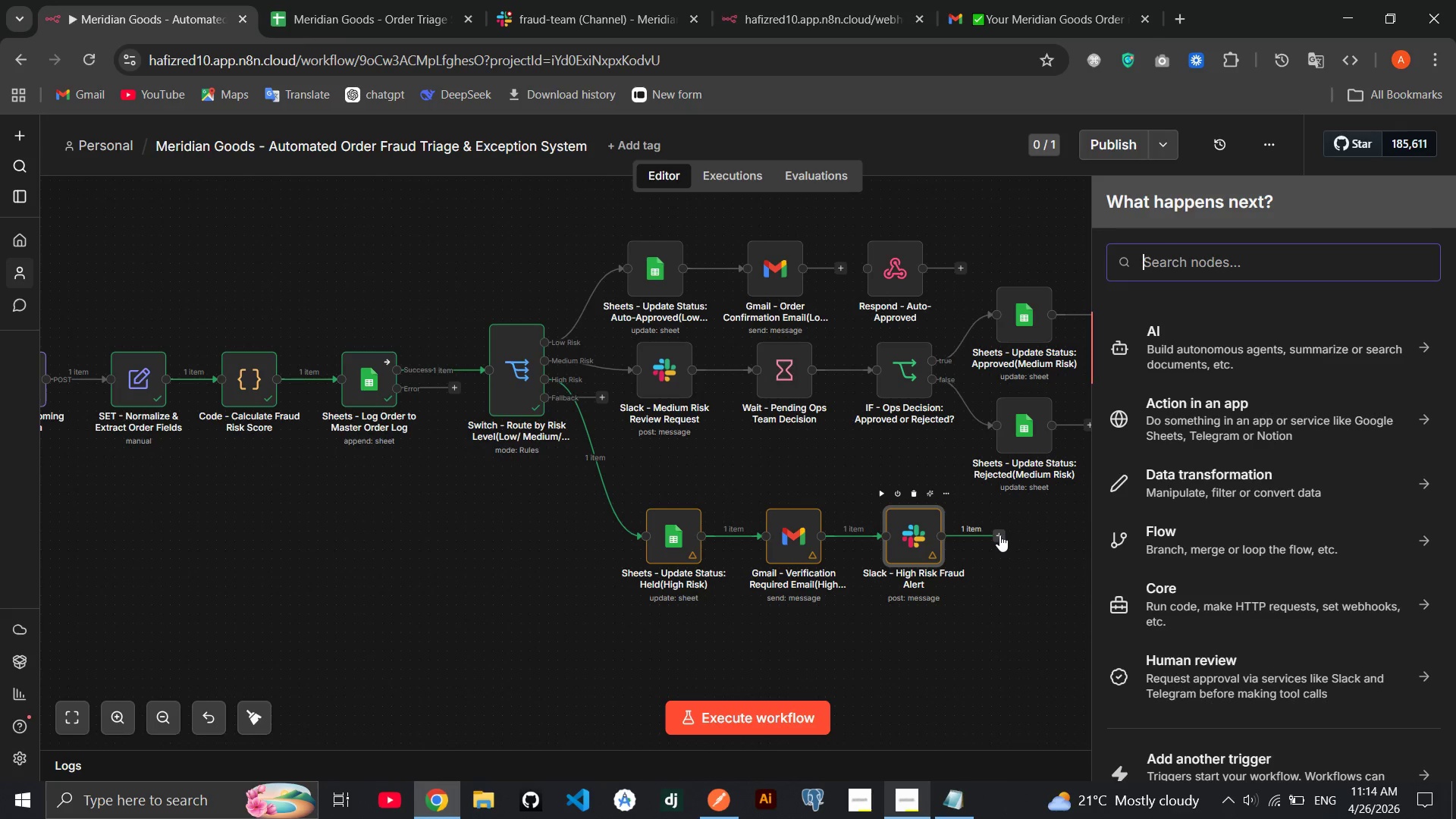 
type(respo)
 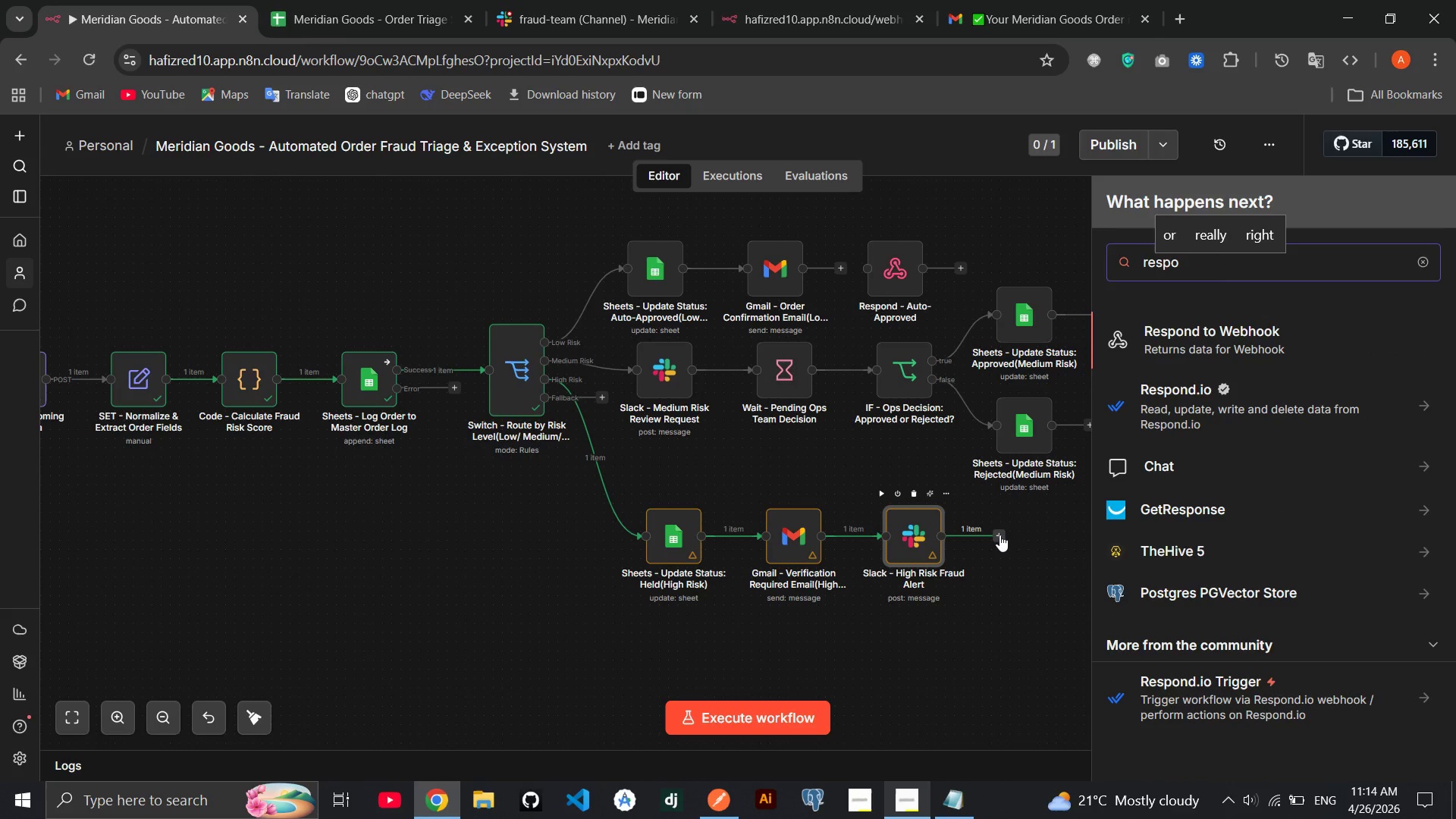 
key(Enter)
 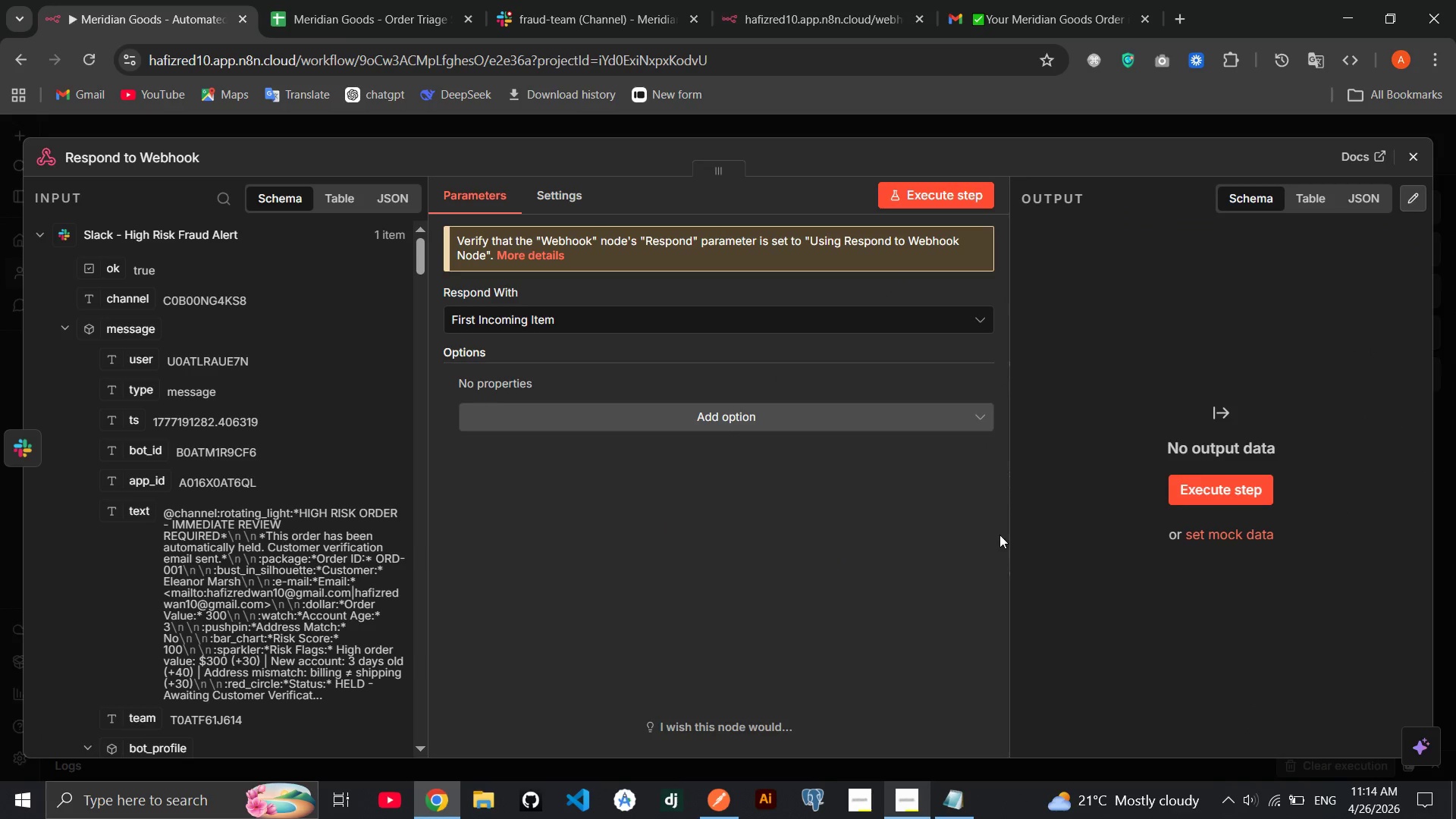 
left_click([731, 315])
 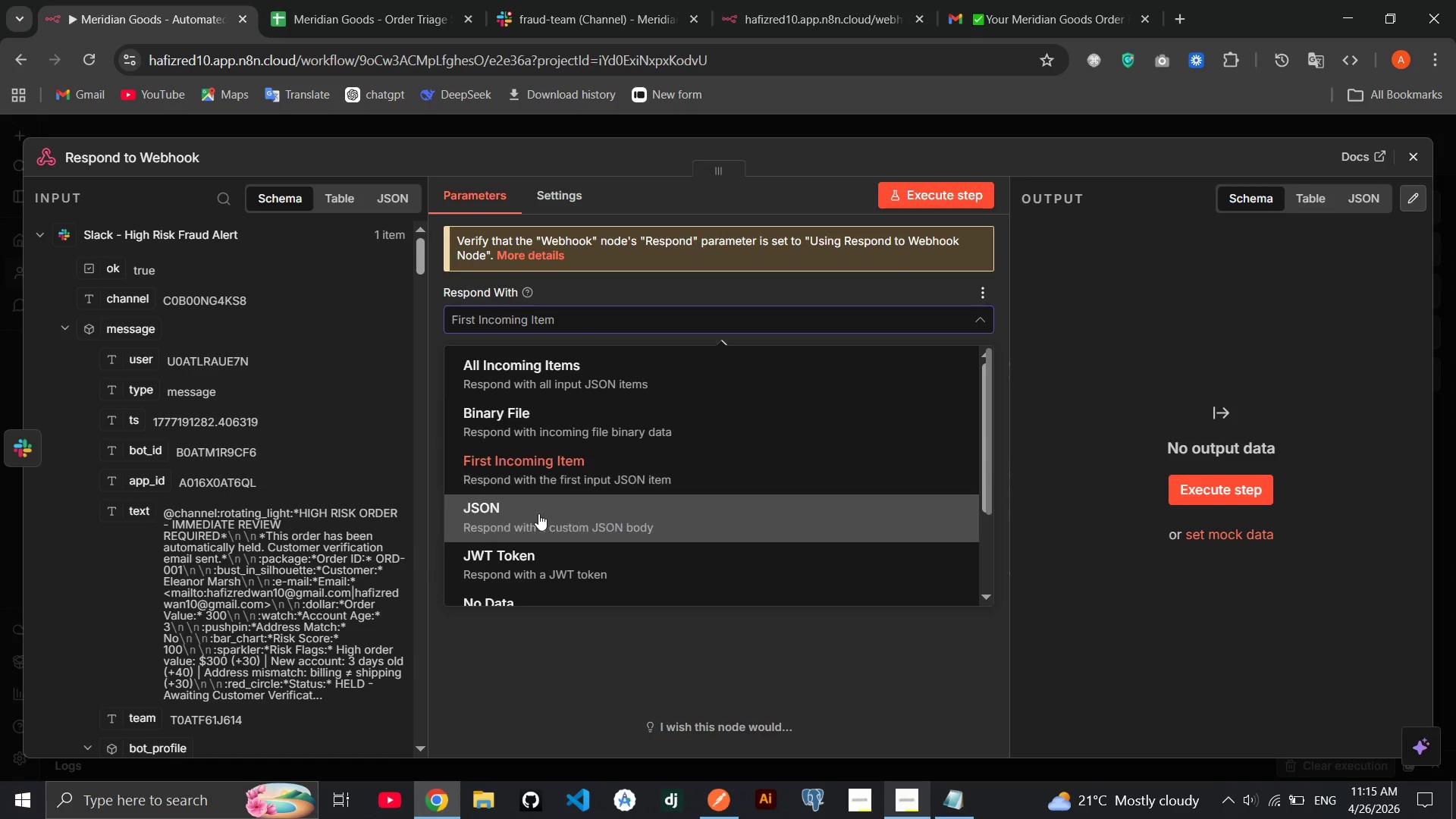 
left_click([538, 513])
 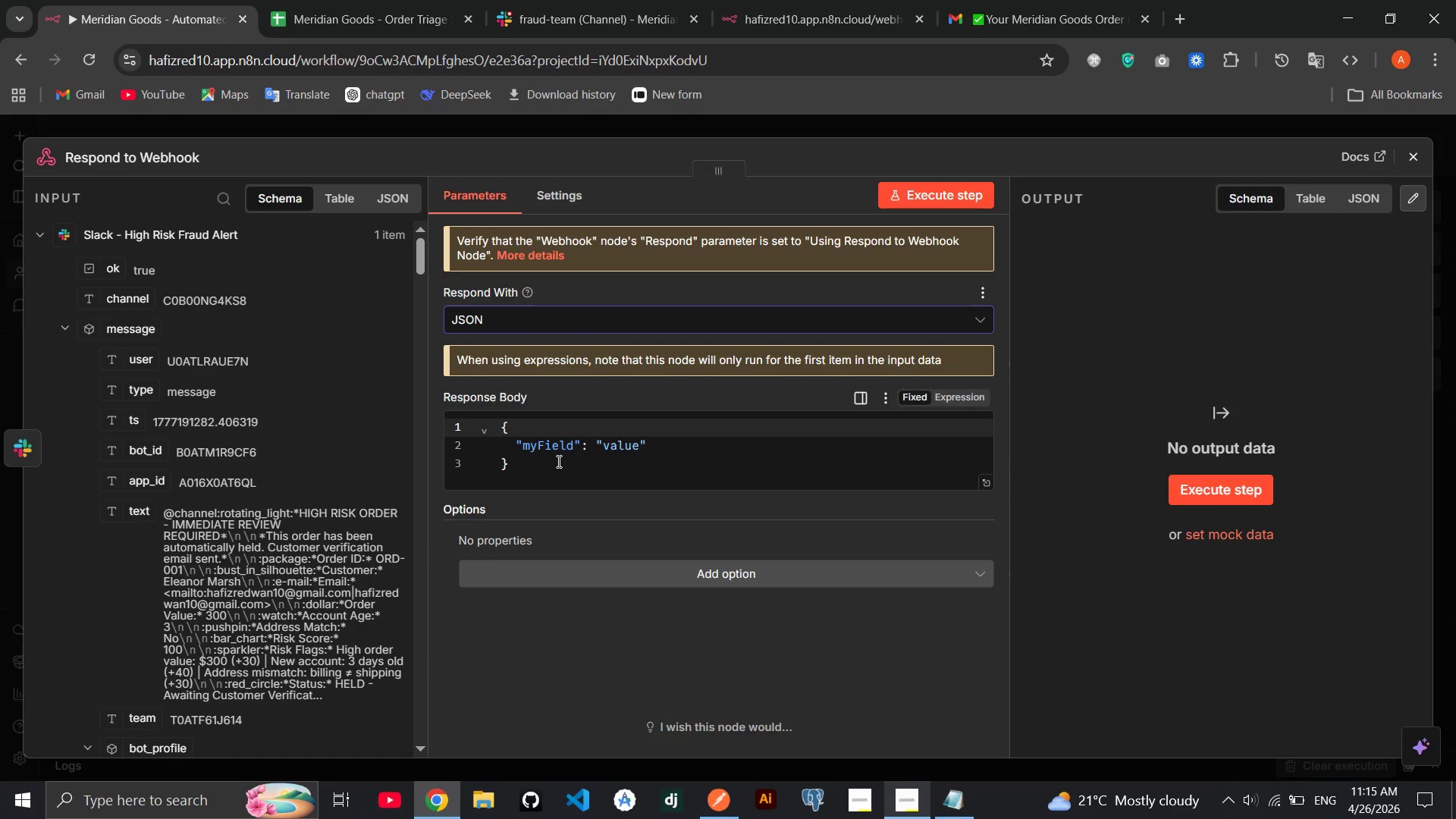 
double_click([551, 451])
 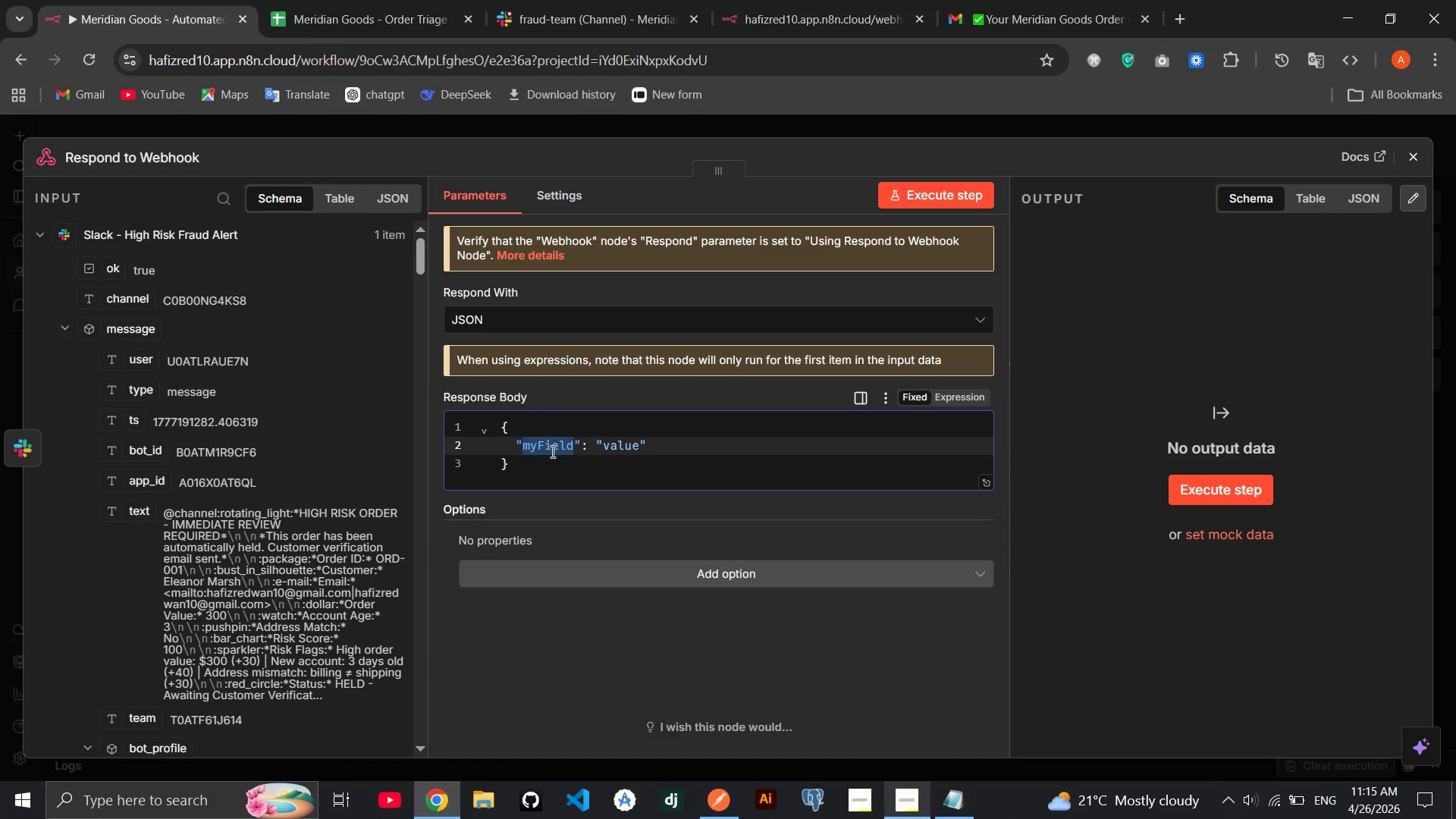 
type(sts)
key(Backspace)
type(atus)
 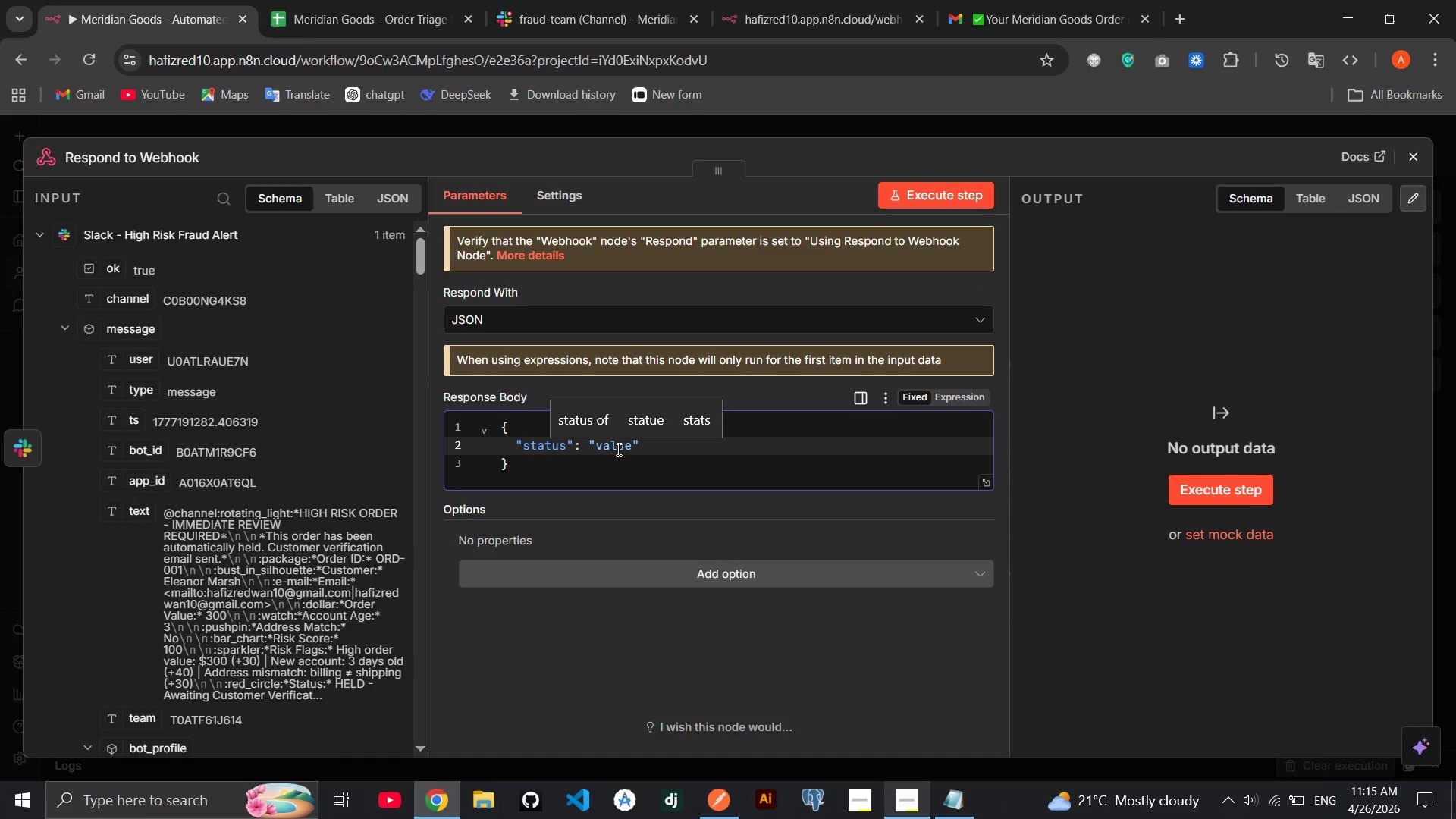 
type(held)
key(Backspace)
key(Backspace)
key(Backspace)
key(Backspace)
 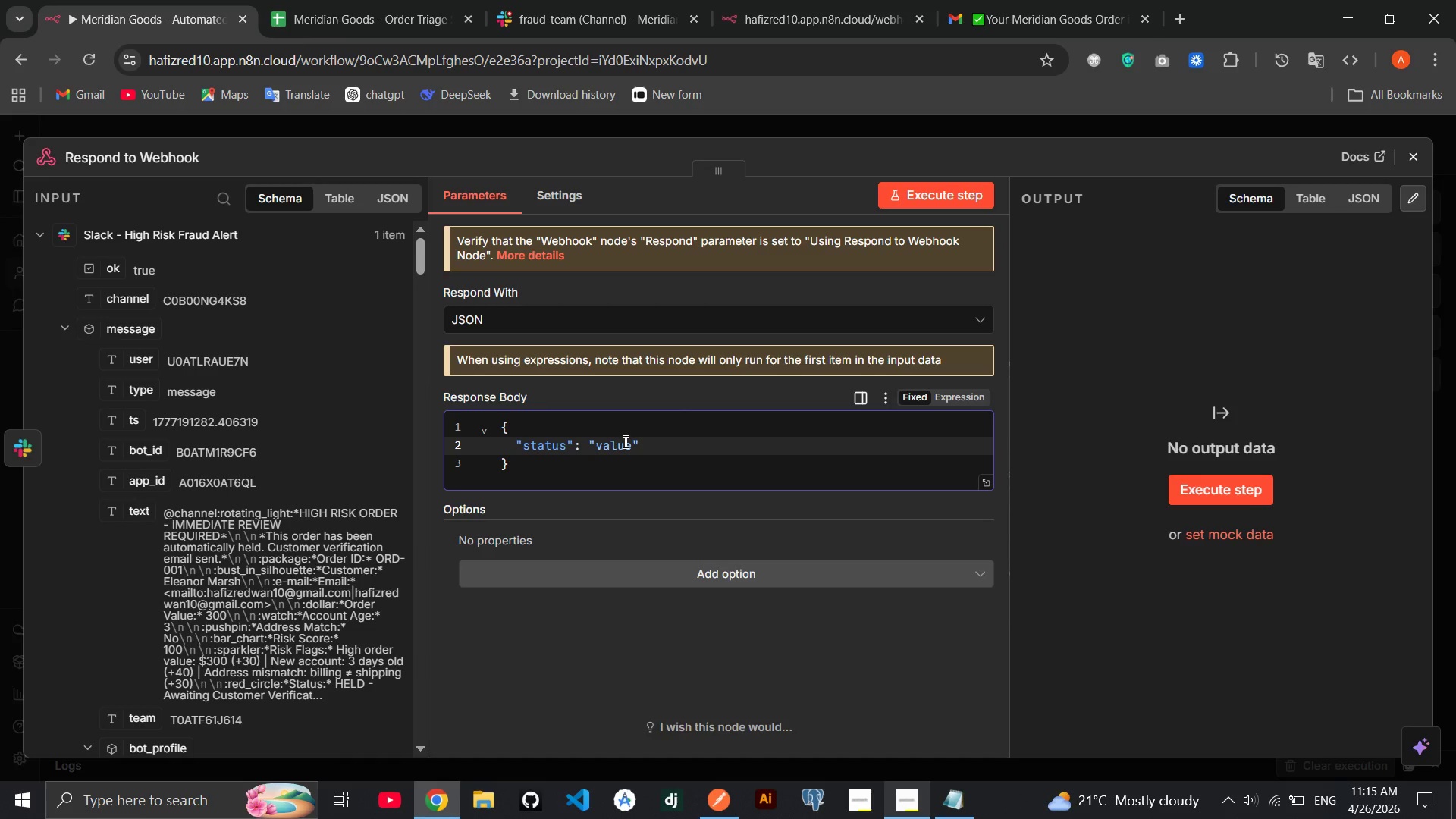 
double_click([624, 441])
 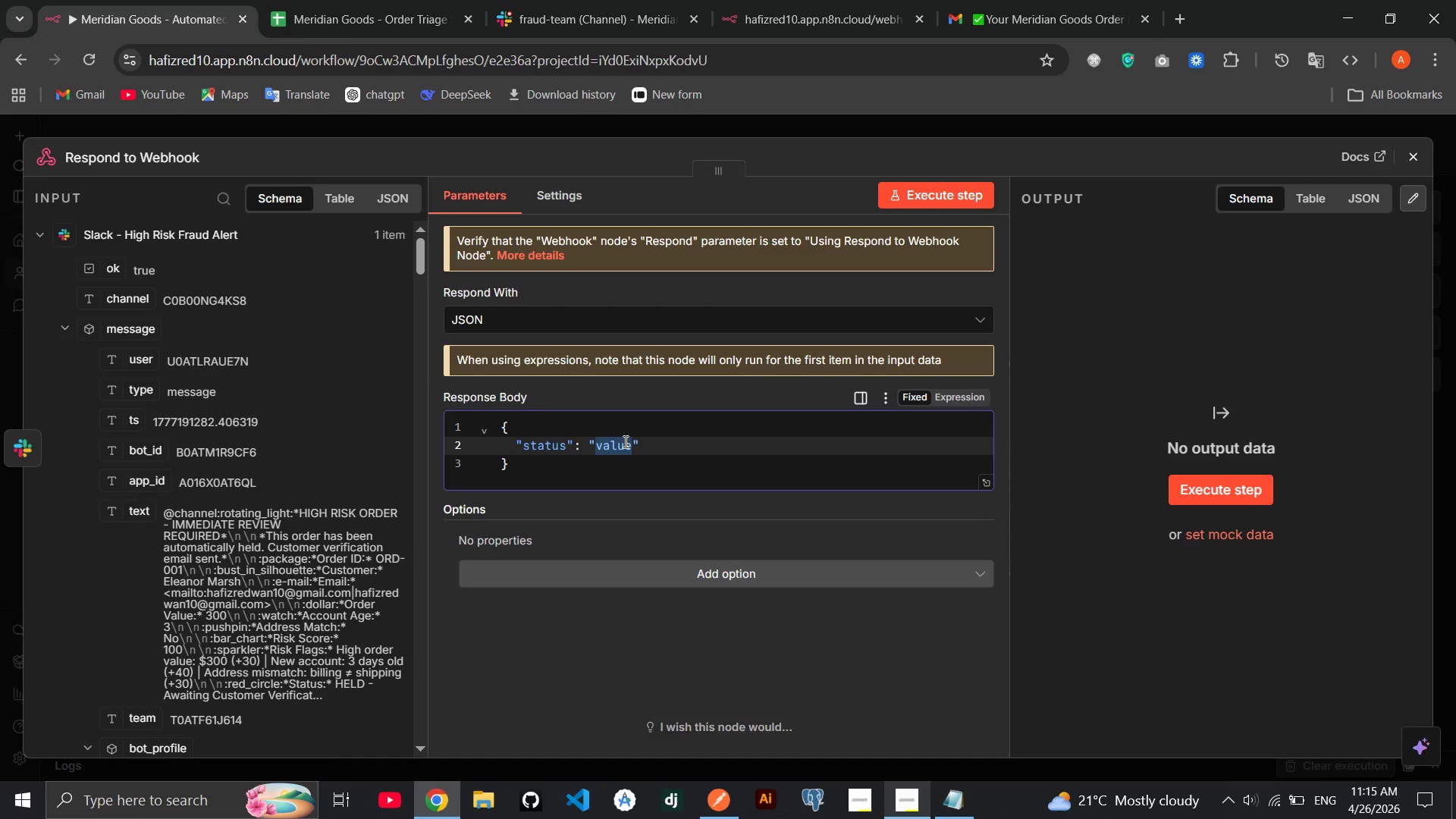 
left_click([624, 441])
 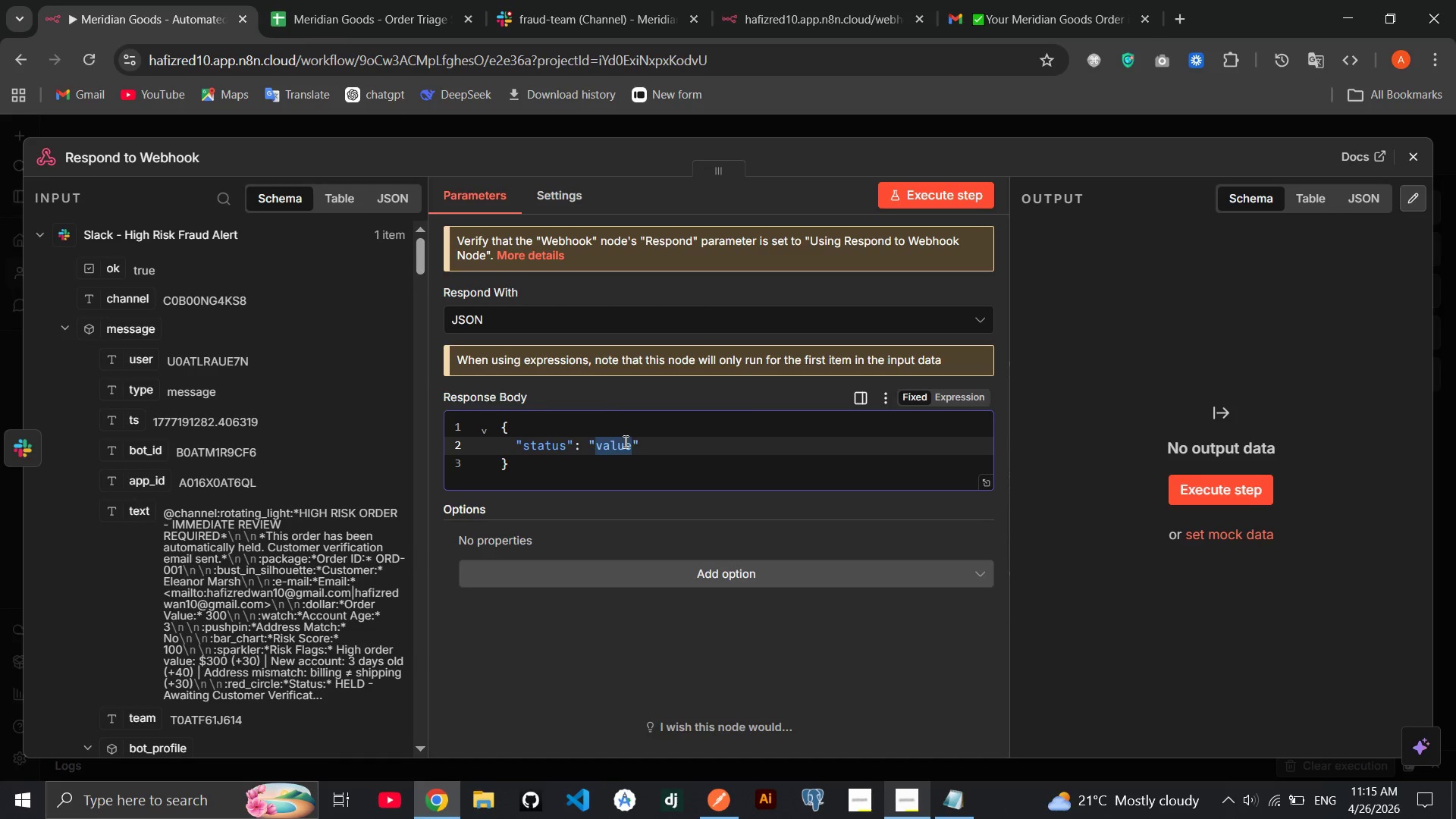 
type(held)
 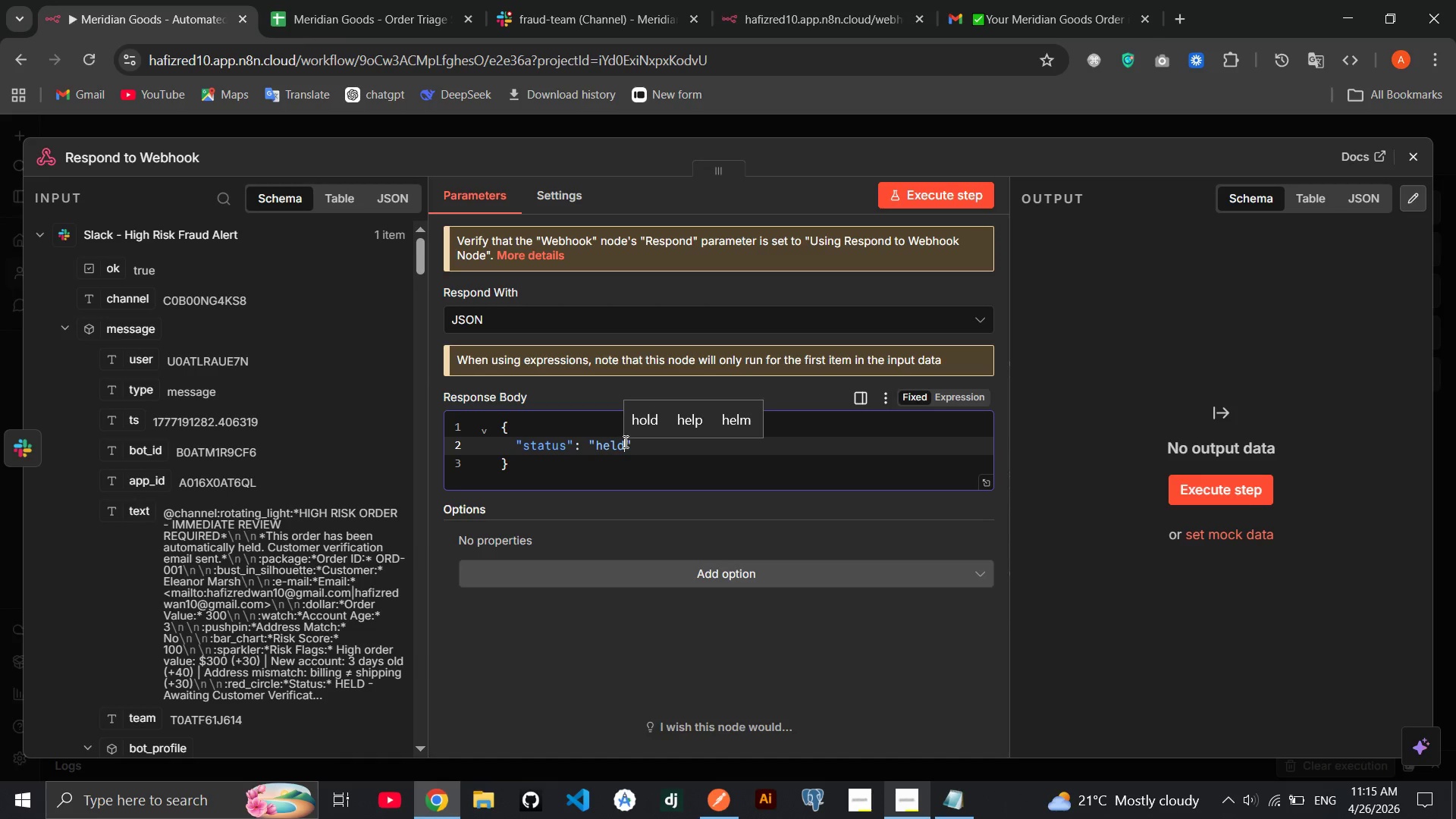 
key(ArrowRight)
 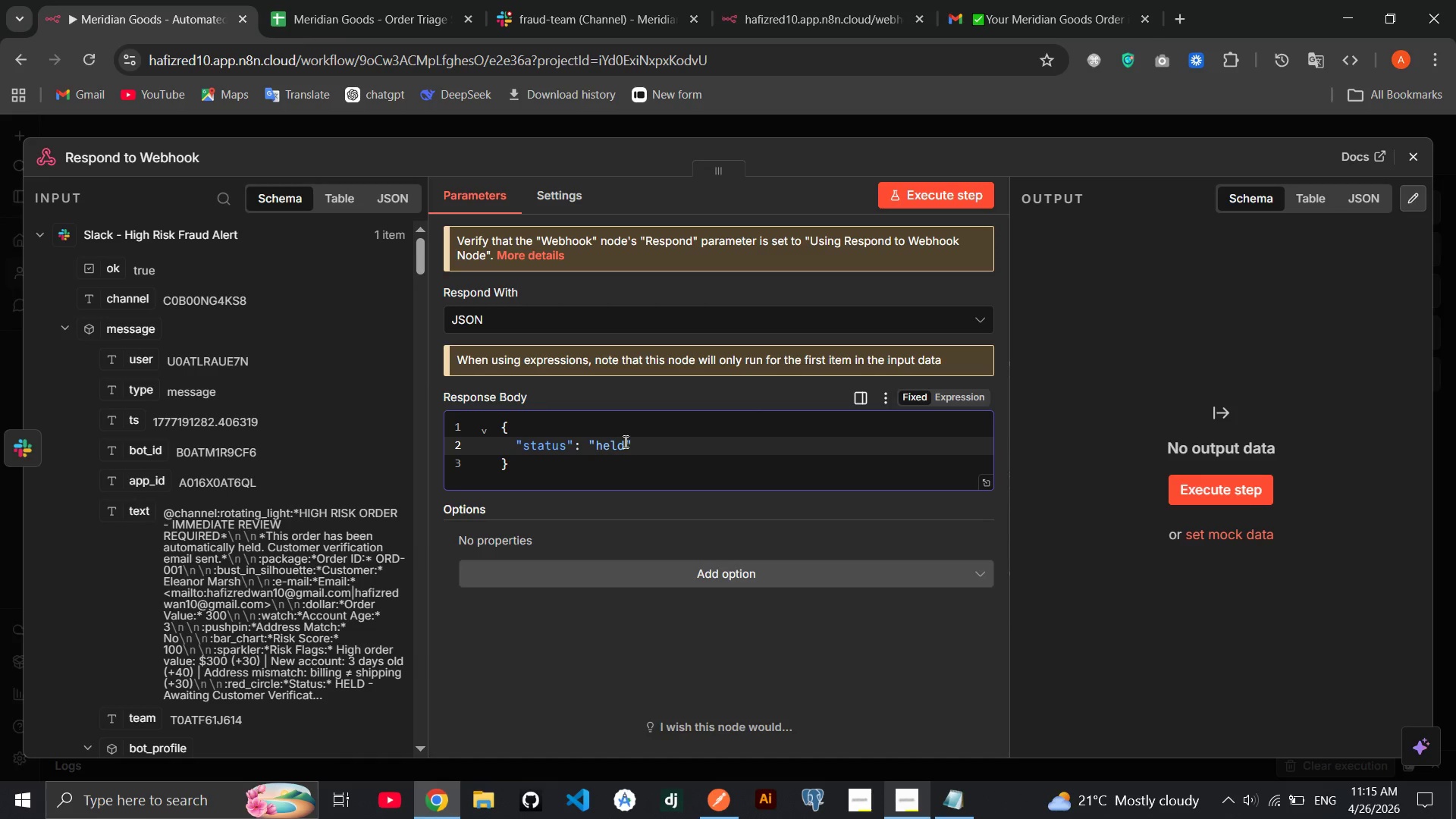 
key(Comma)
 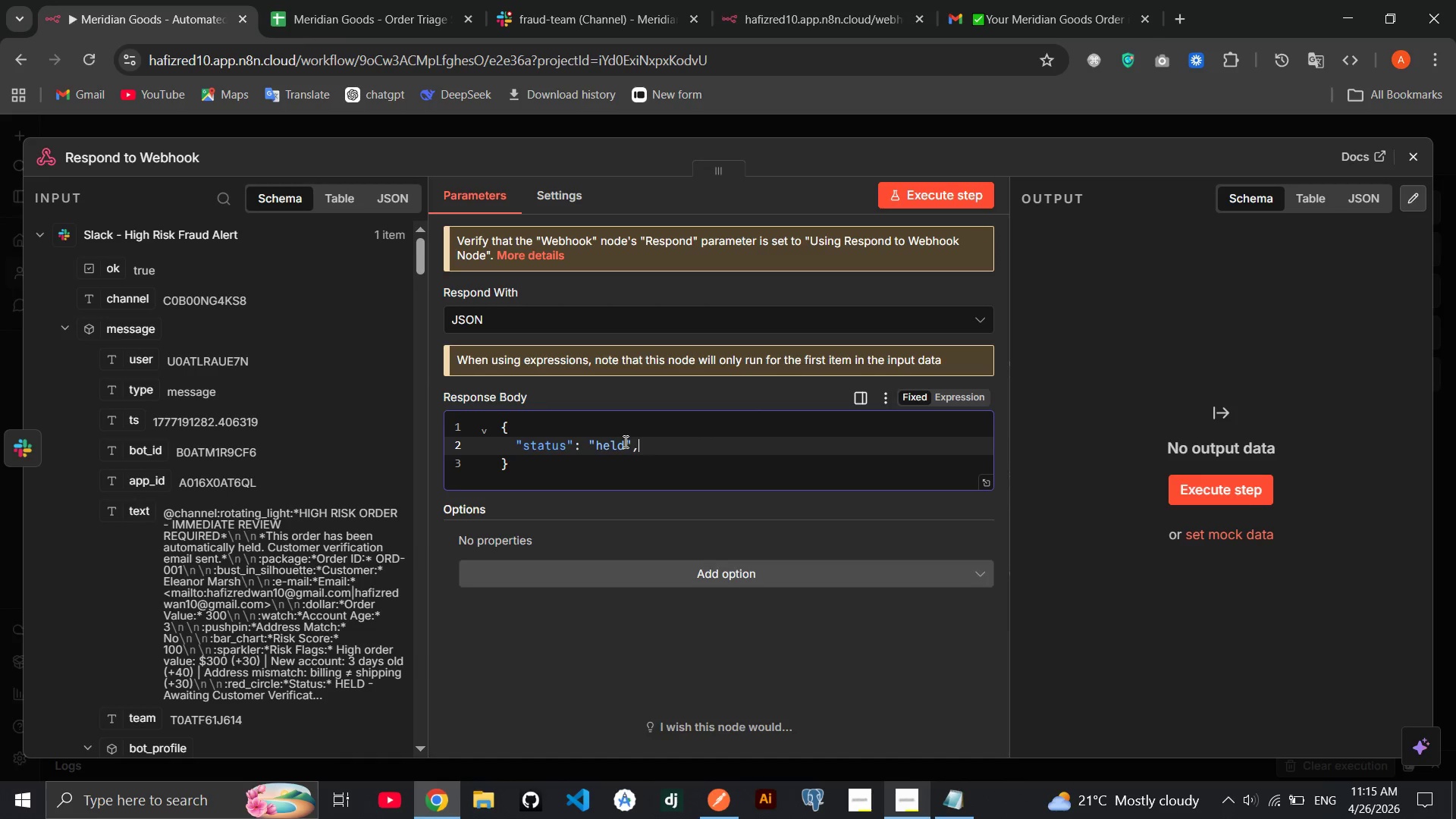 
key(Enter)
 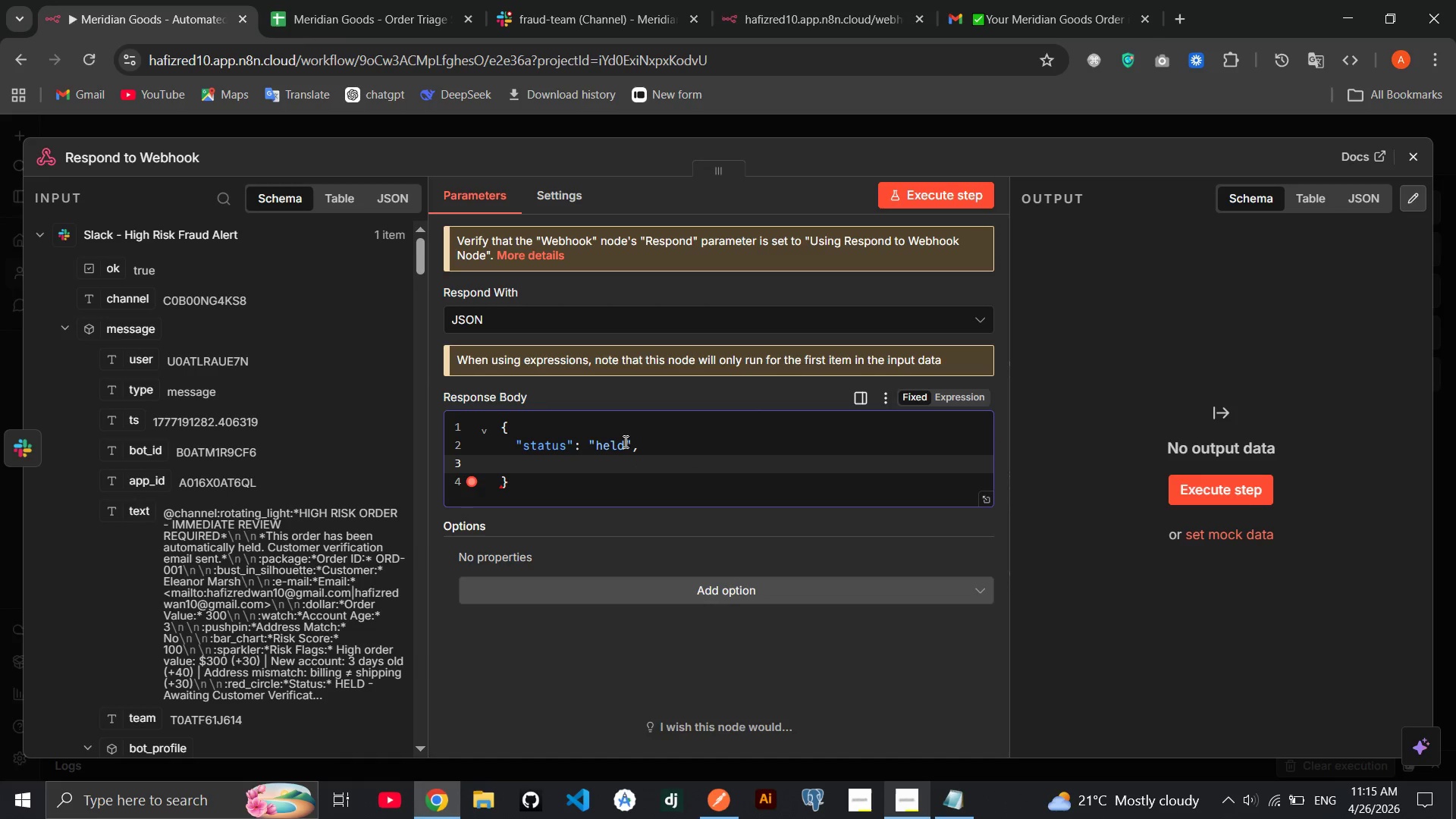 
key(Shift+Quote)
 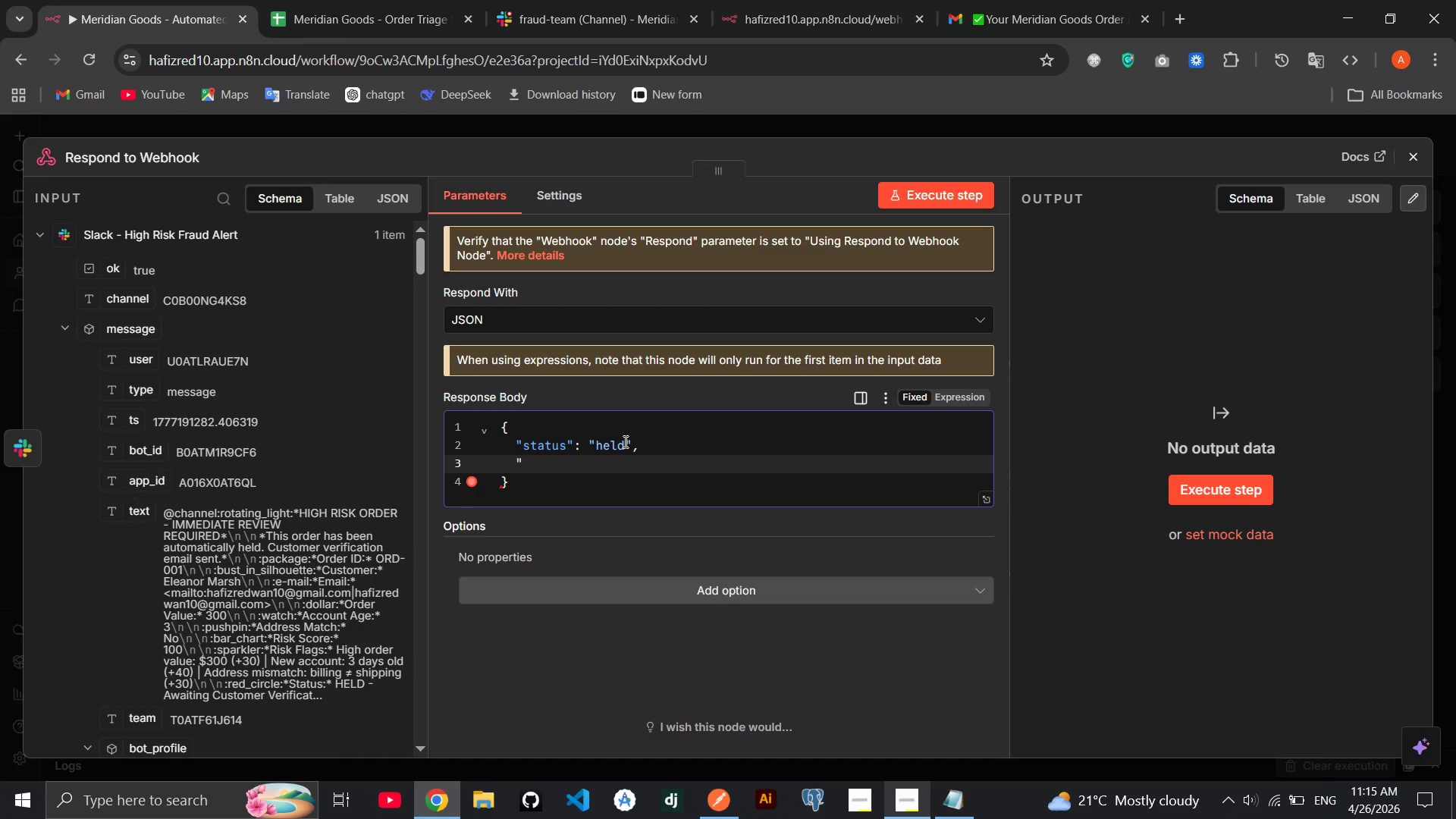 
key(Shift+Quote)
 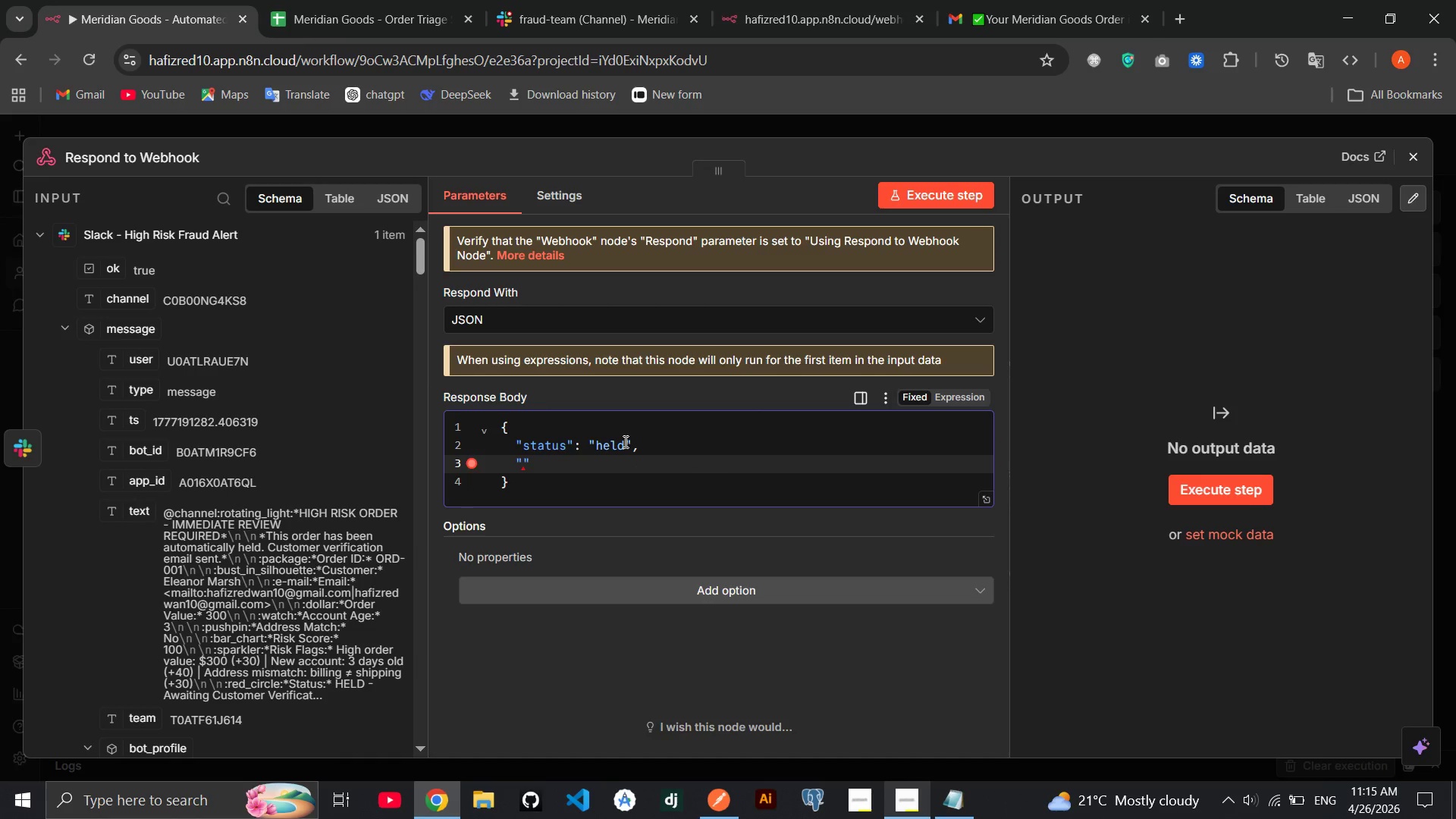 
key(ArrowLeft)
 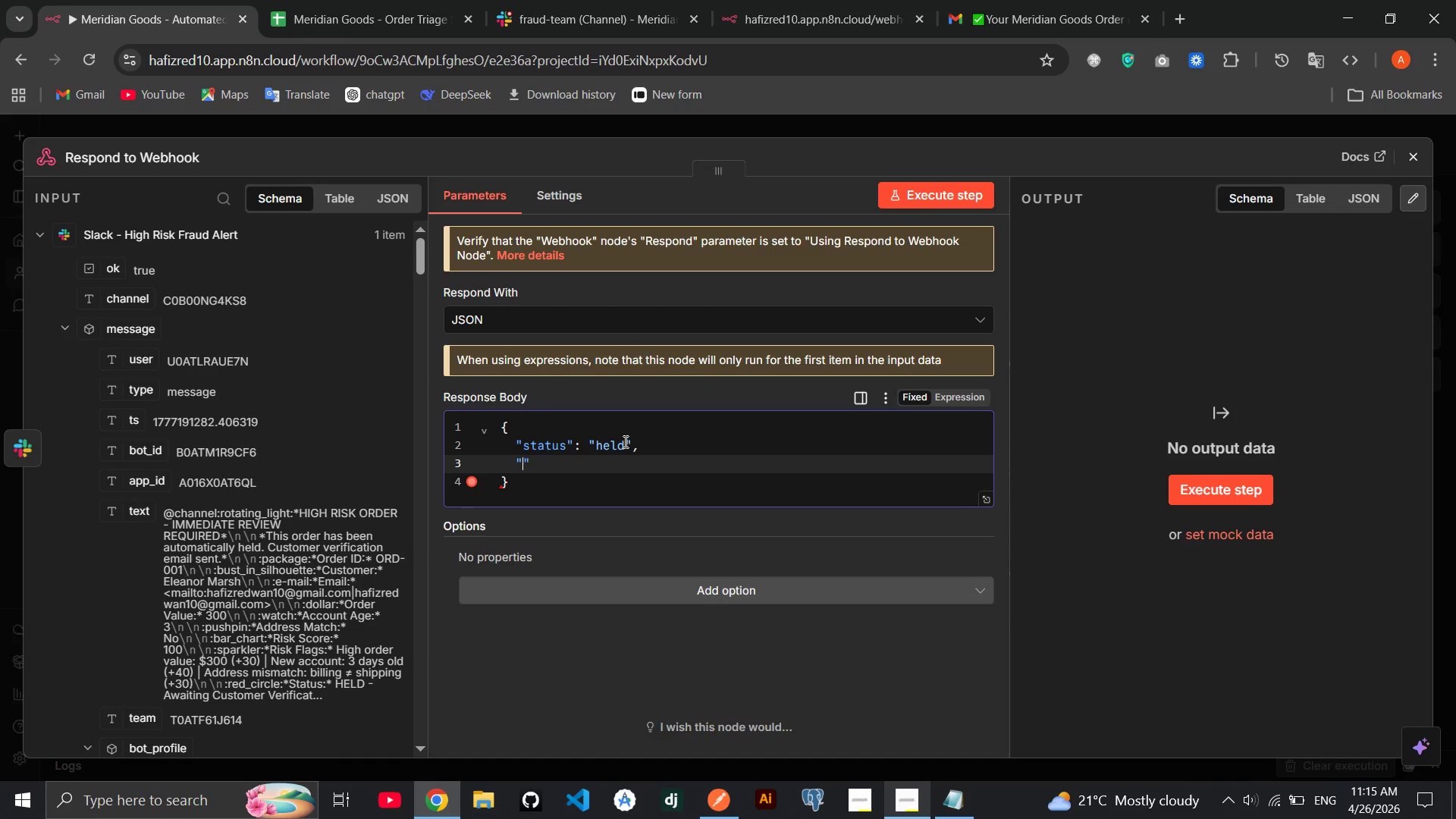 
type(order_id)
 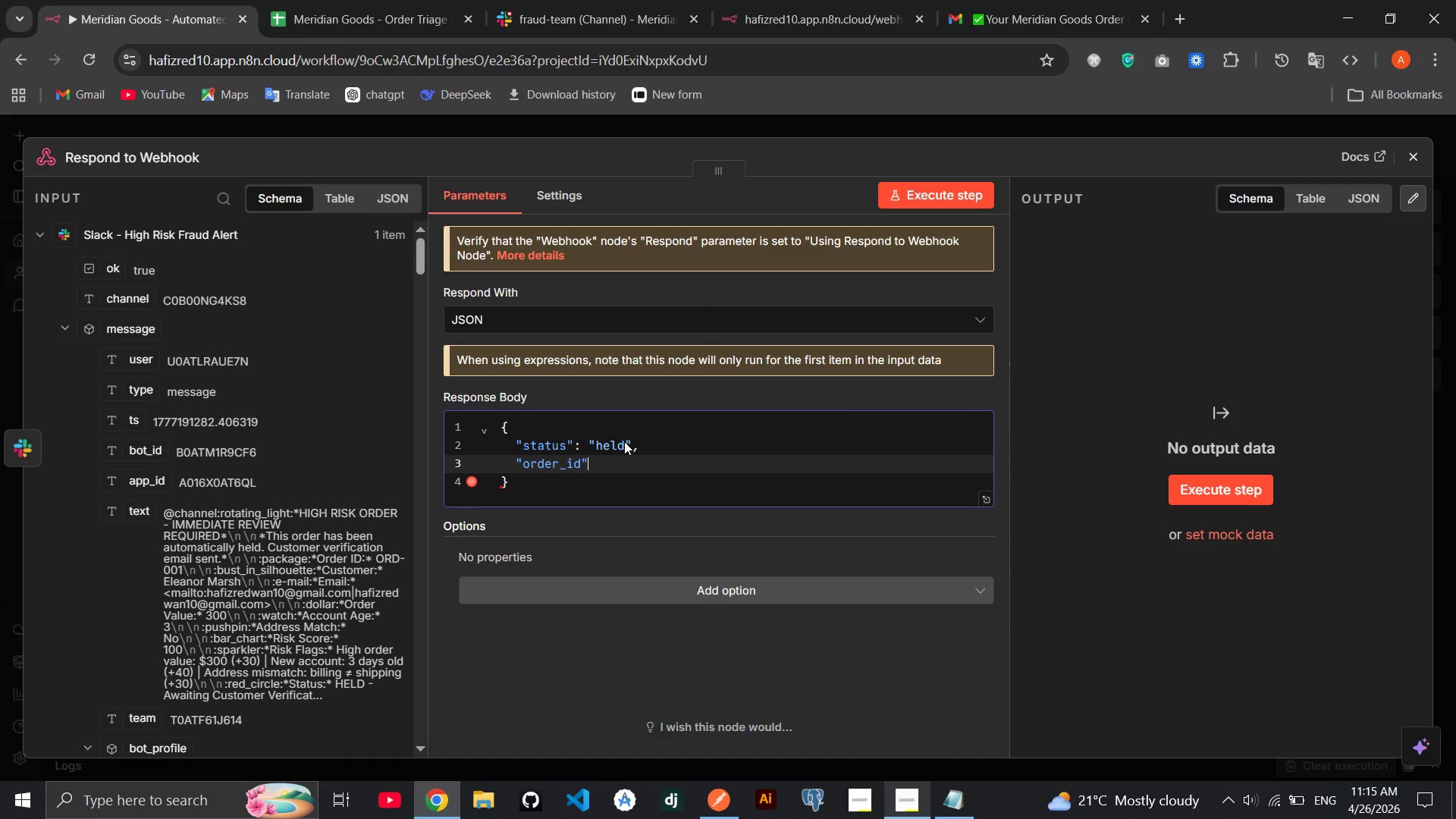 
 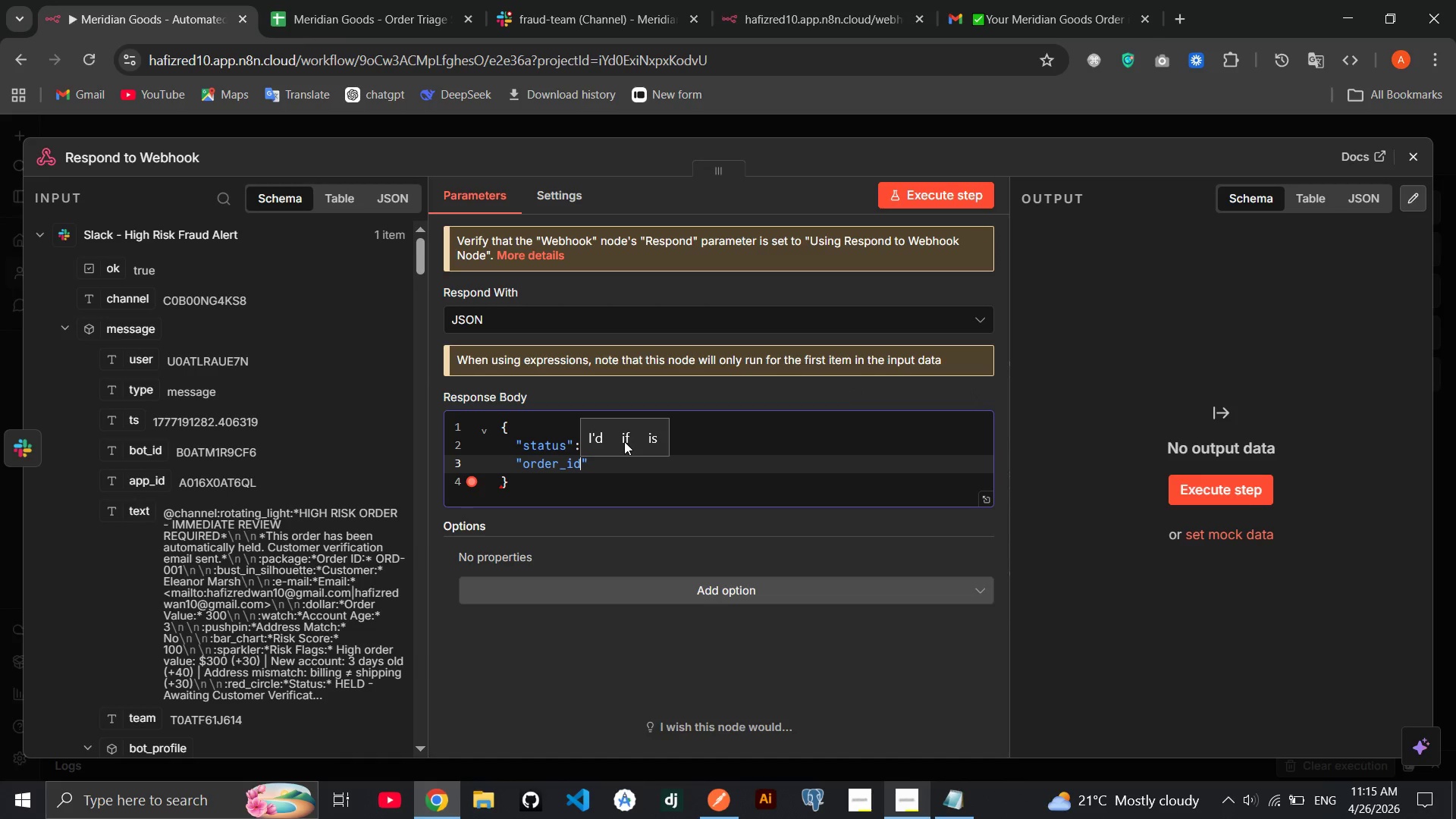 
key(ArrowRight)
 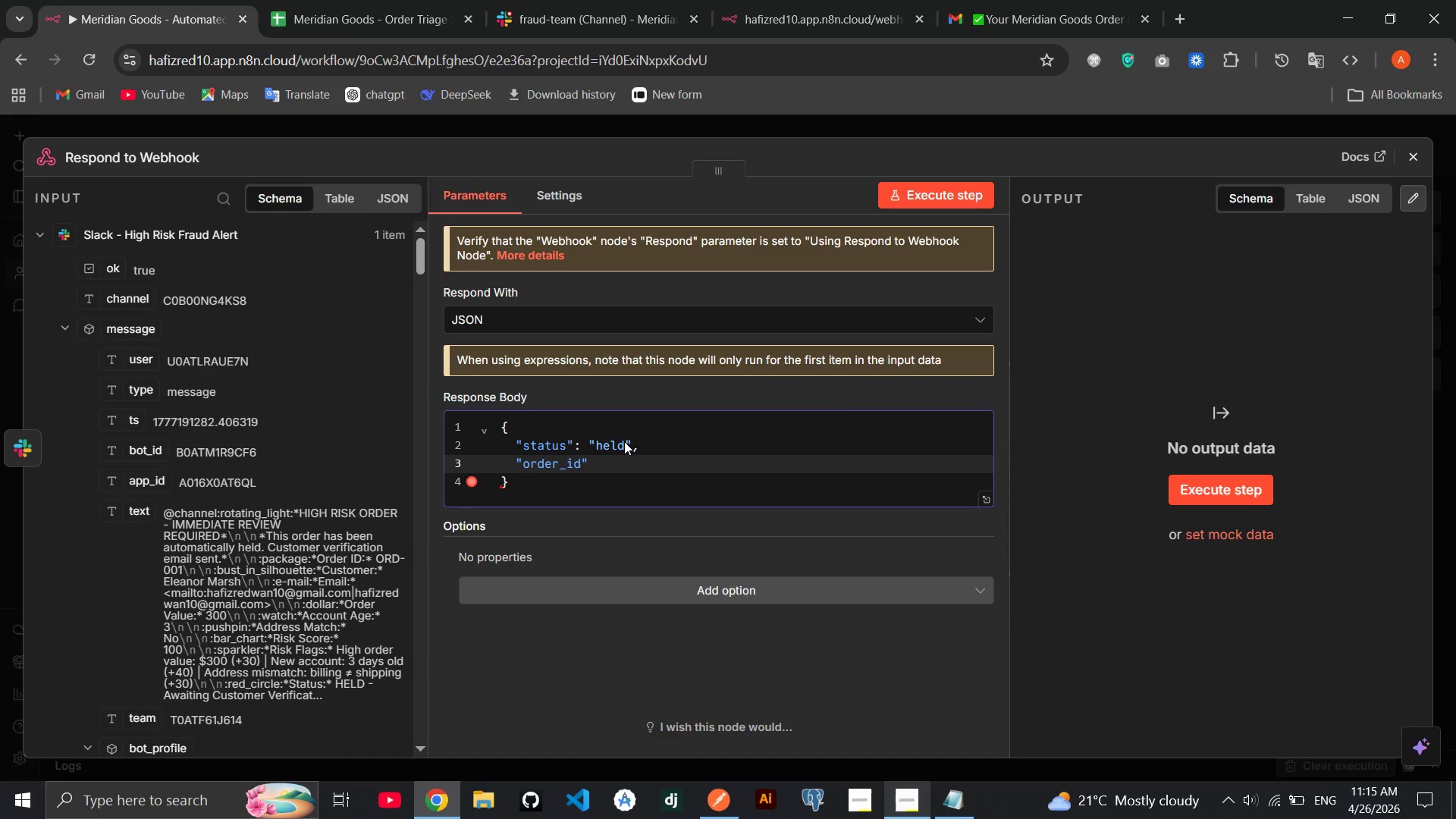 
key(Shift+Semicolon)
 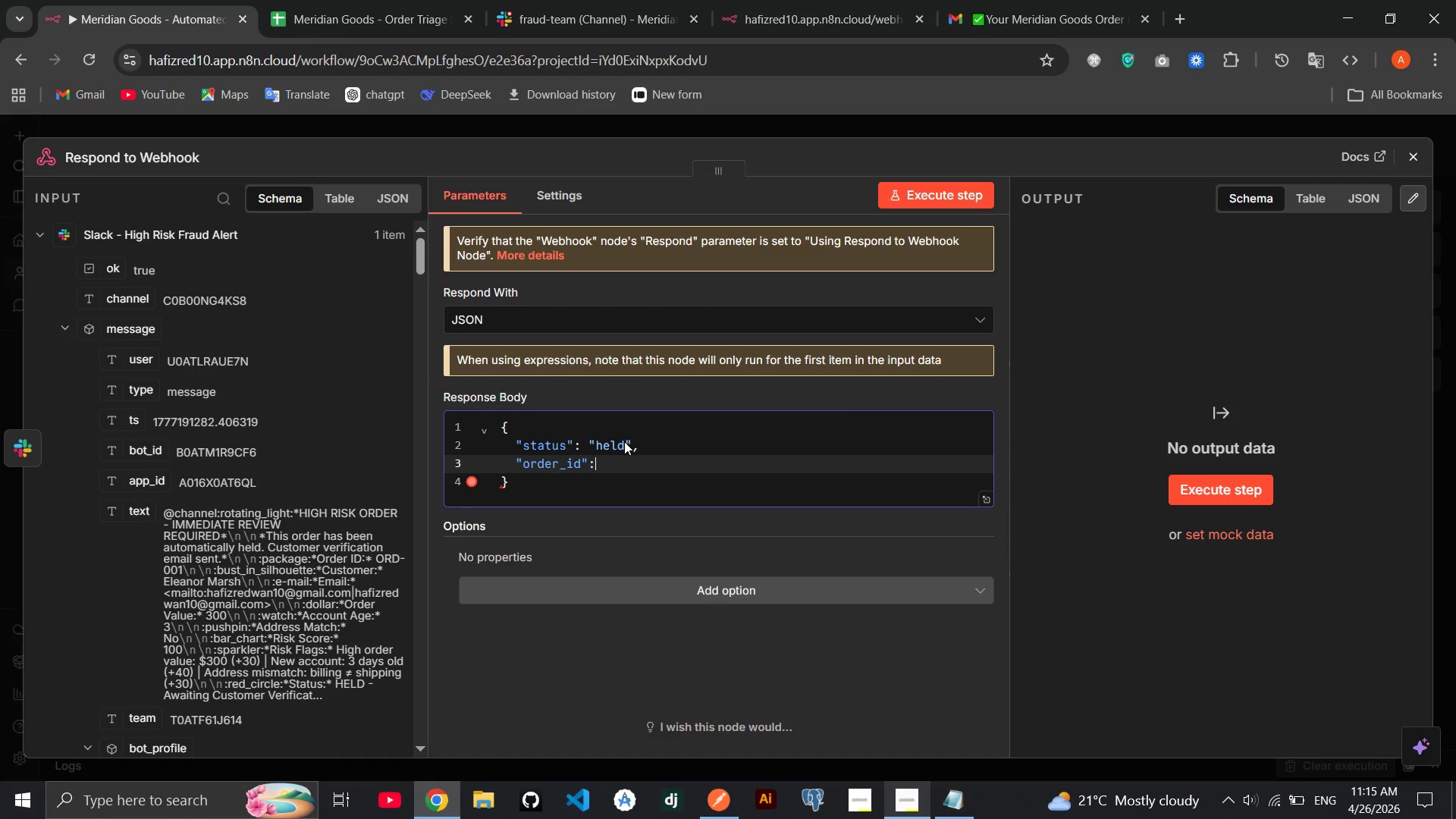 
key(Space)
 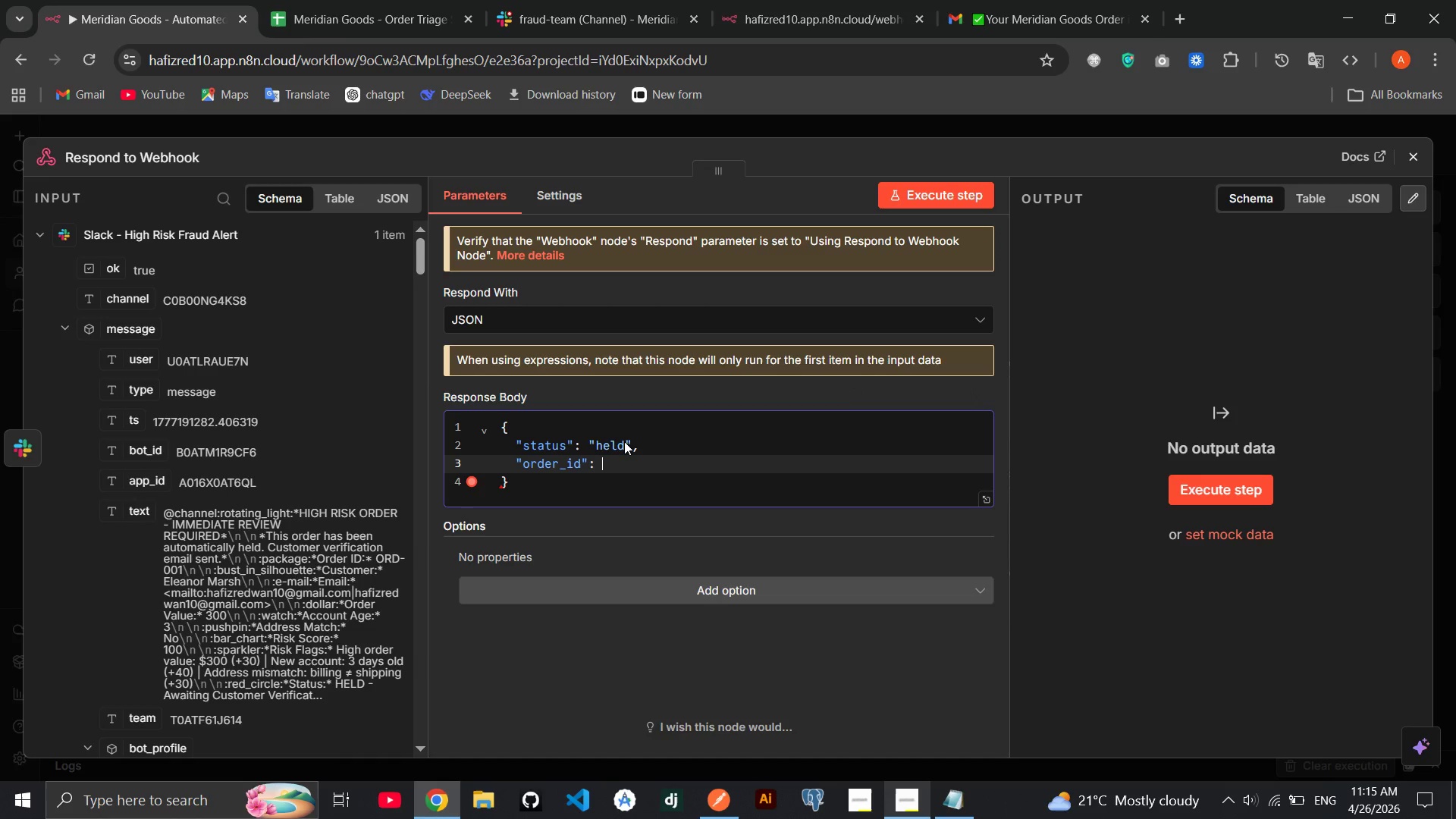 
key(Shift+Quote)
 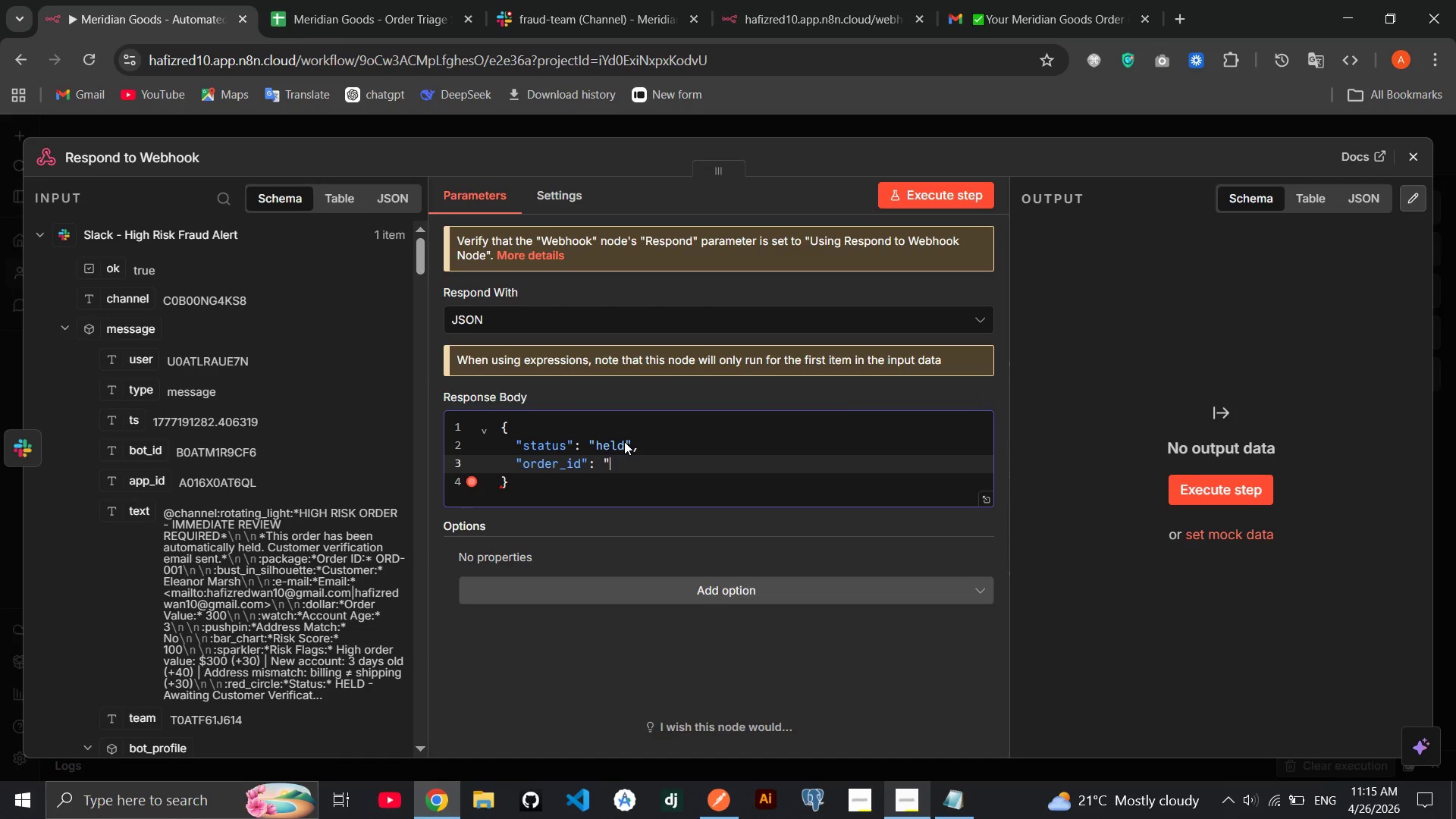 
key(Shift+Quote)
 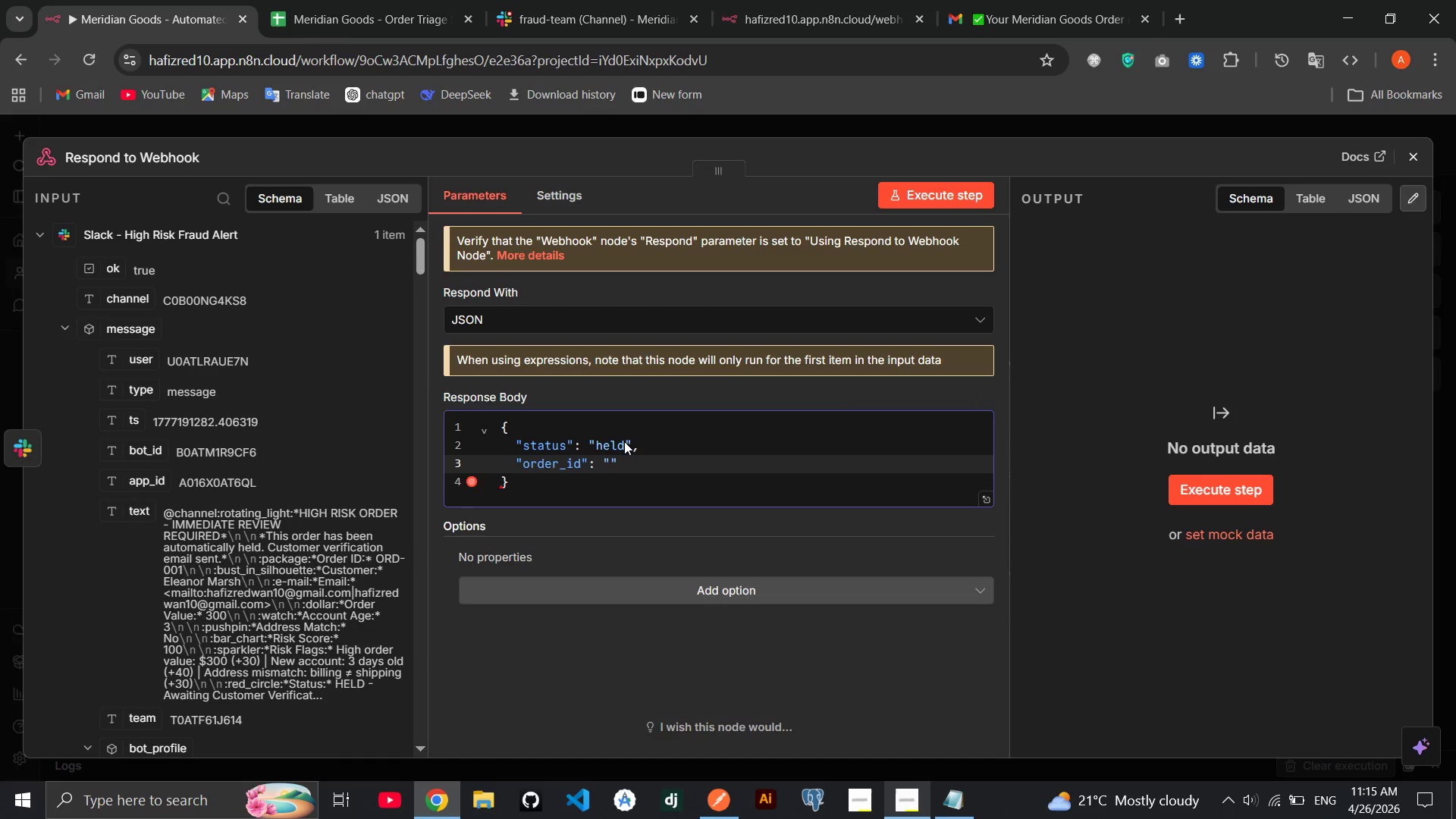 
key(ArrowLeft)
 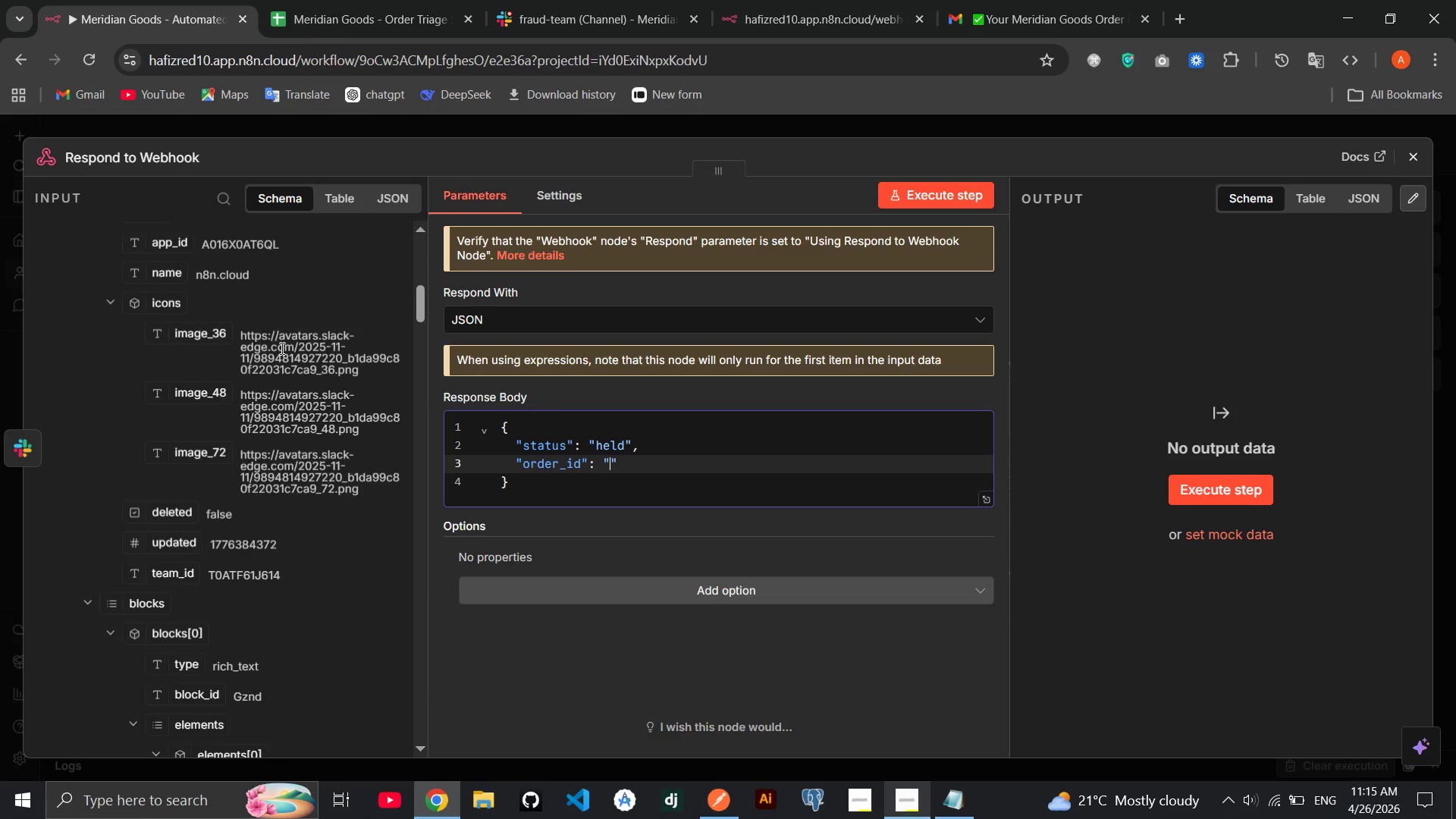 
wait(5.98)
 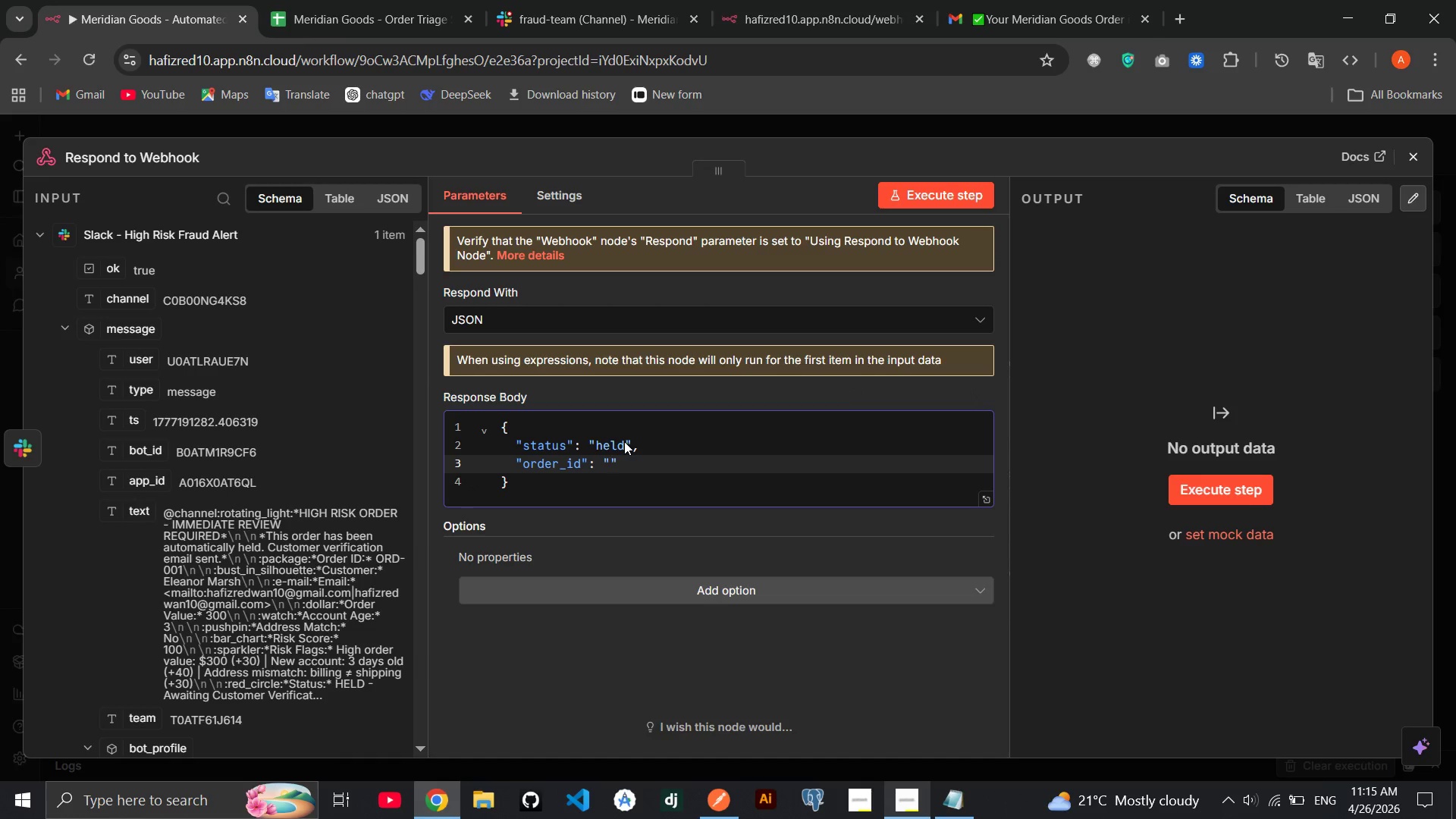 
left_click([79, 234])
 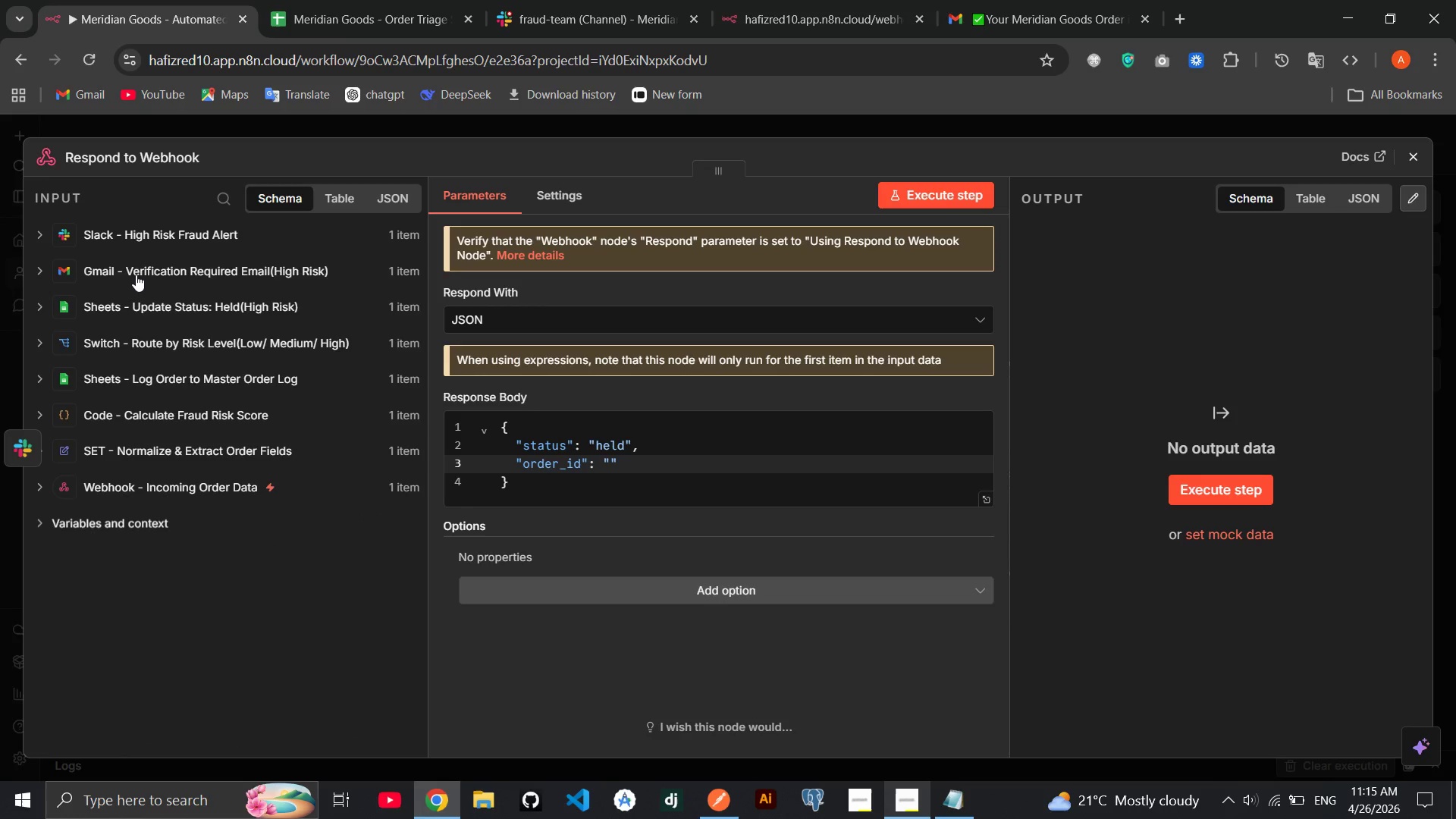 
left_click([136, 274])
 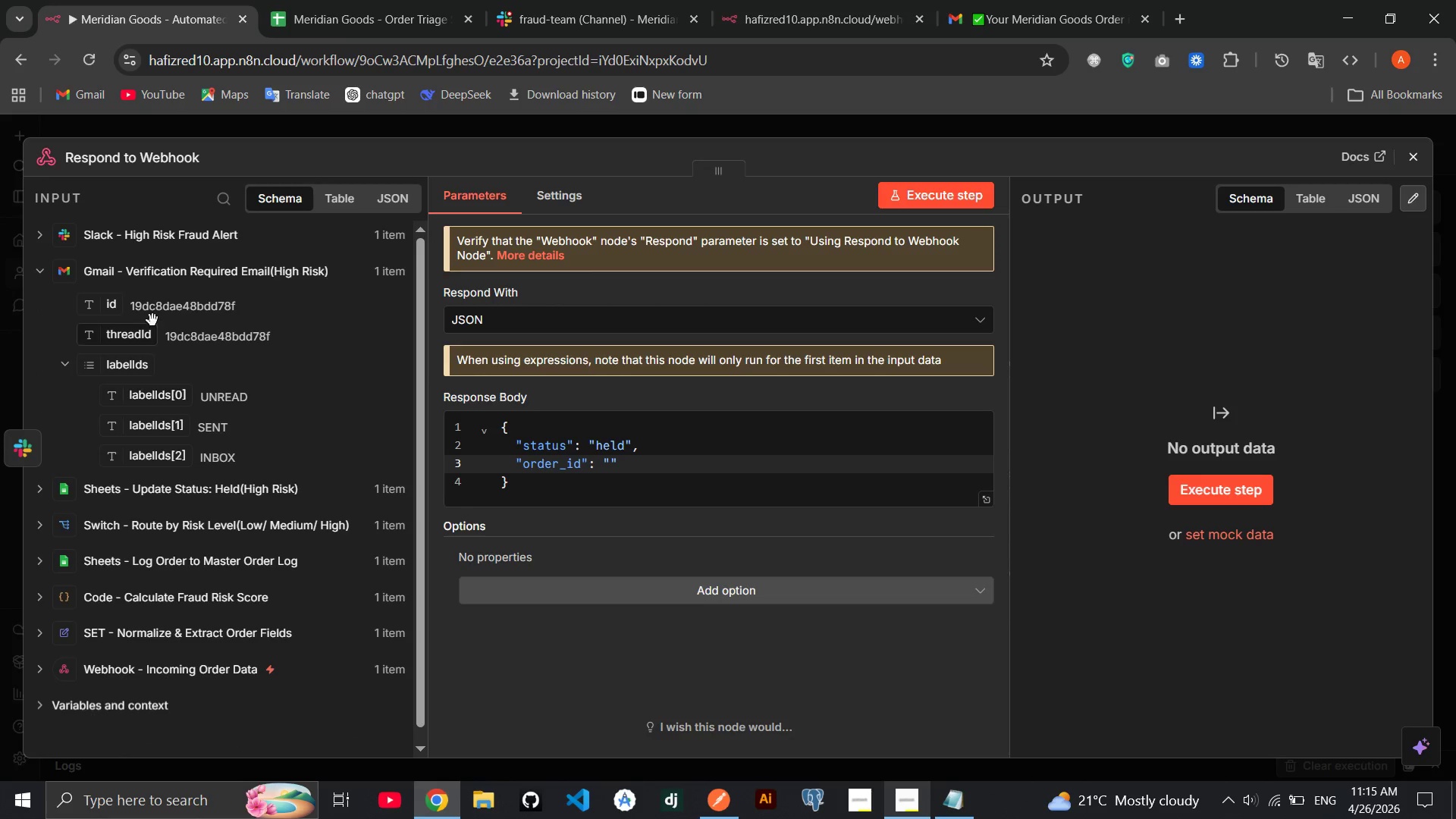 
left_click([150, 278])
 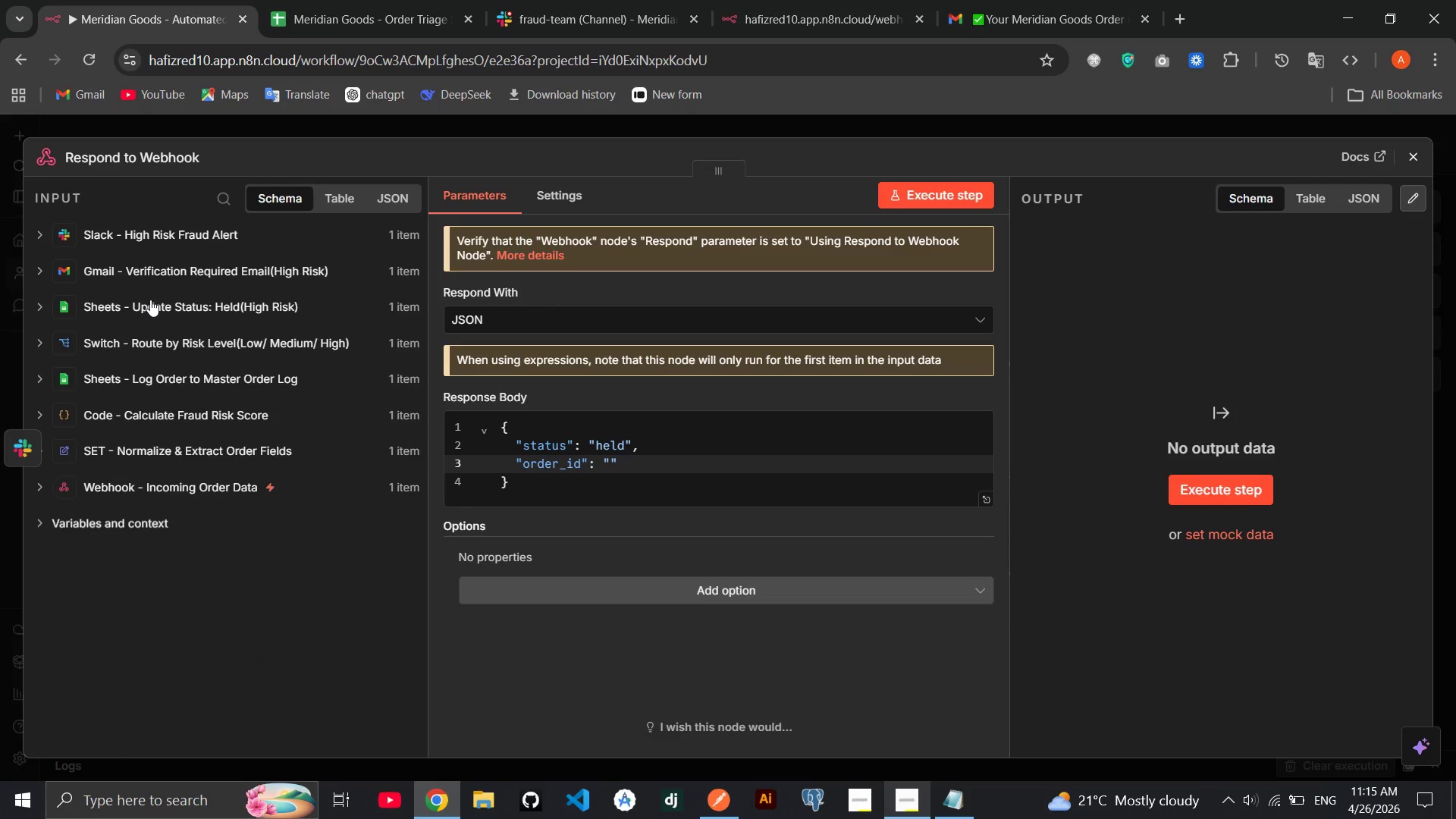 
left_click([150, 300])
 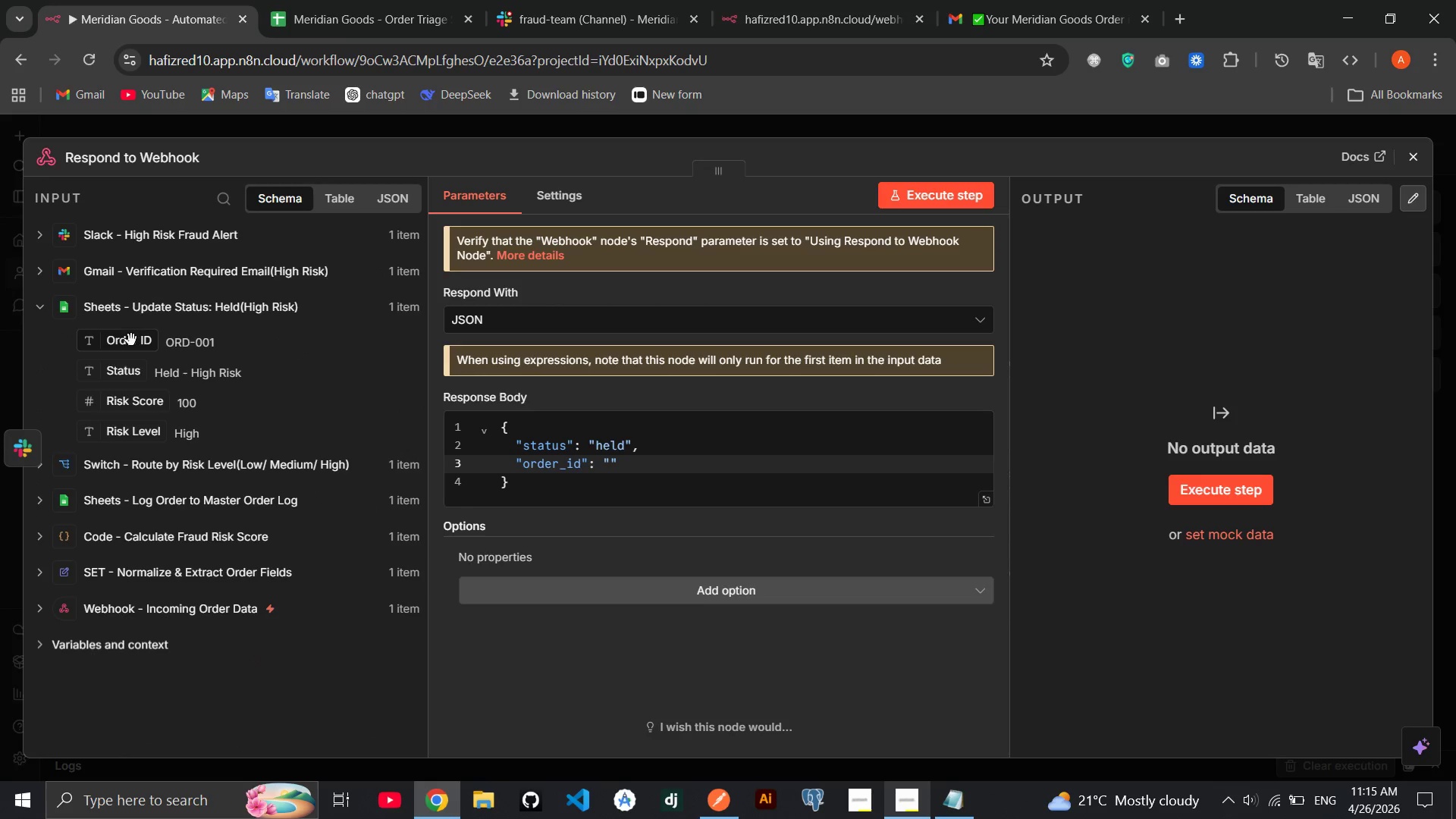 
left_click_drag(start_coordinate=[131, 340], to_coordinate=[612, 470])
 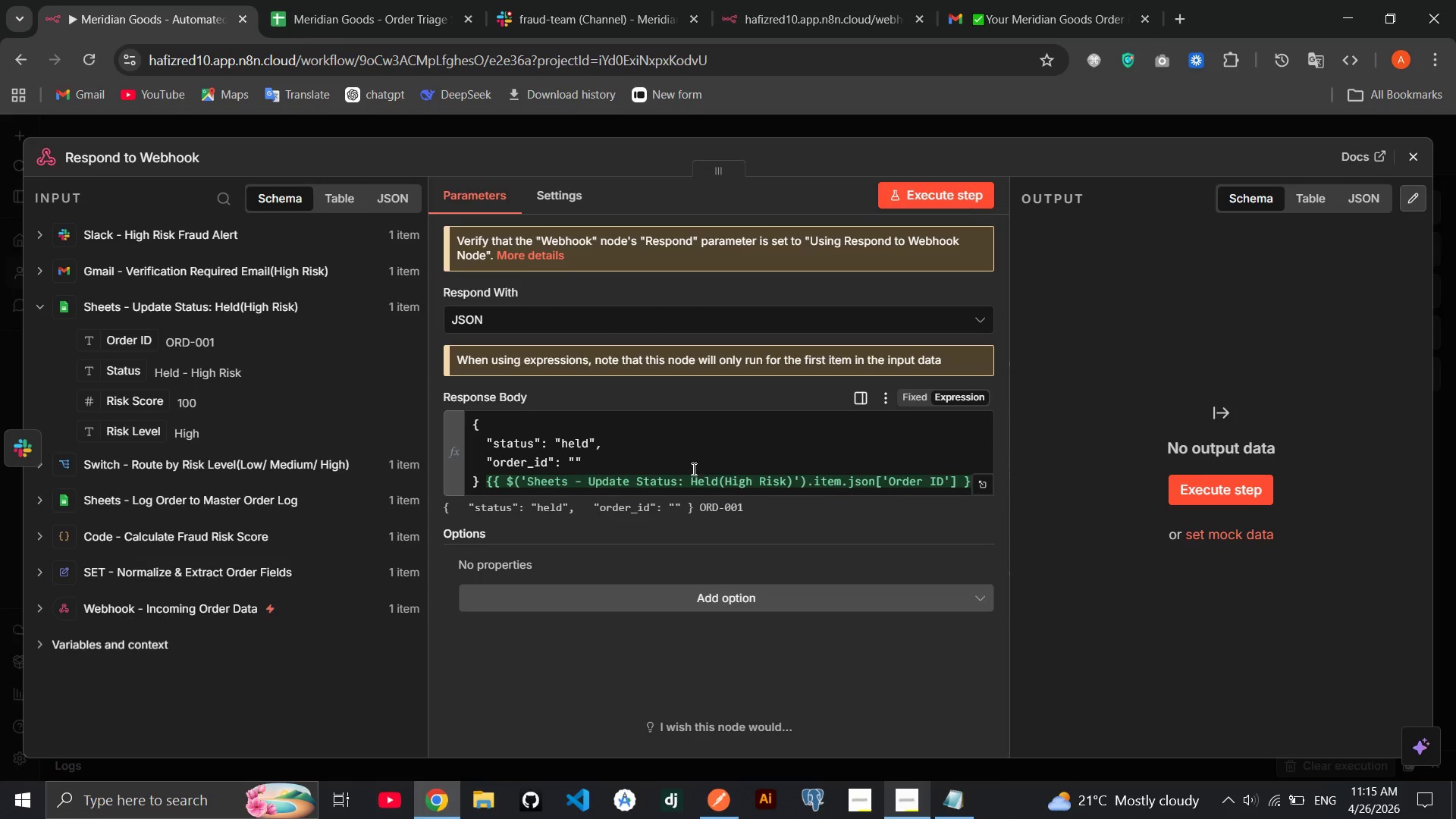 
mouse_move([541, 497])
 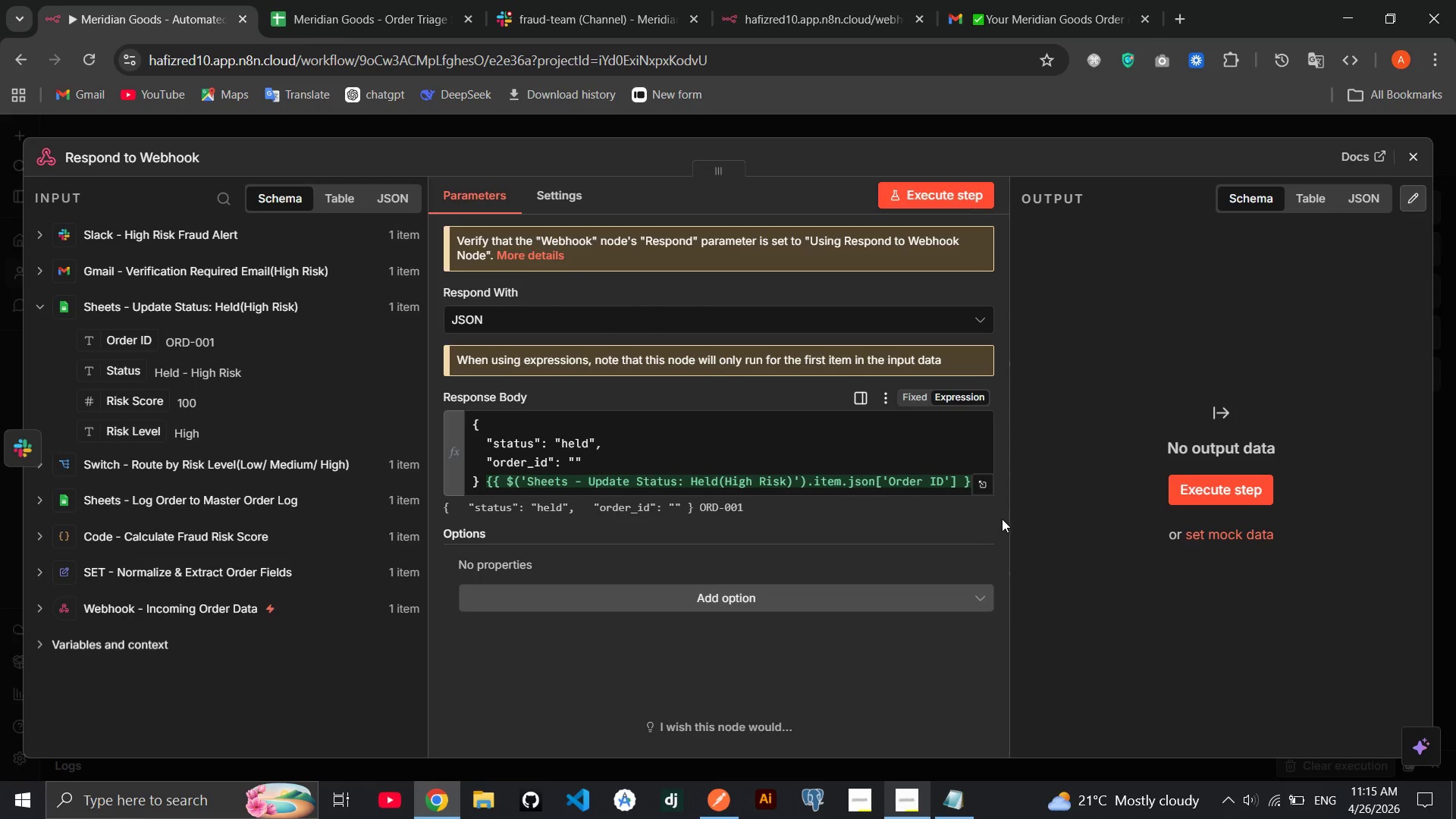 
left_click([987, 486])
 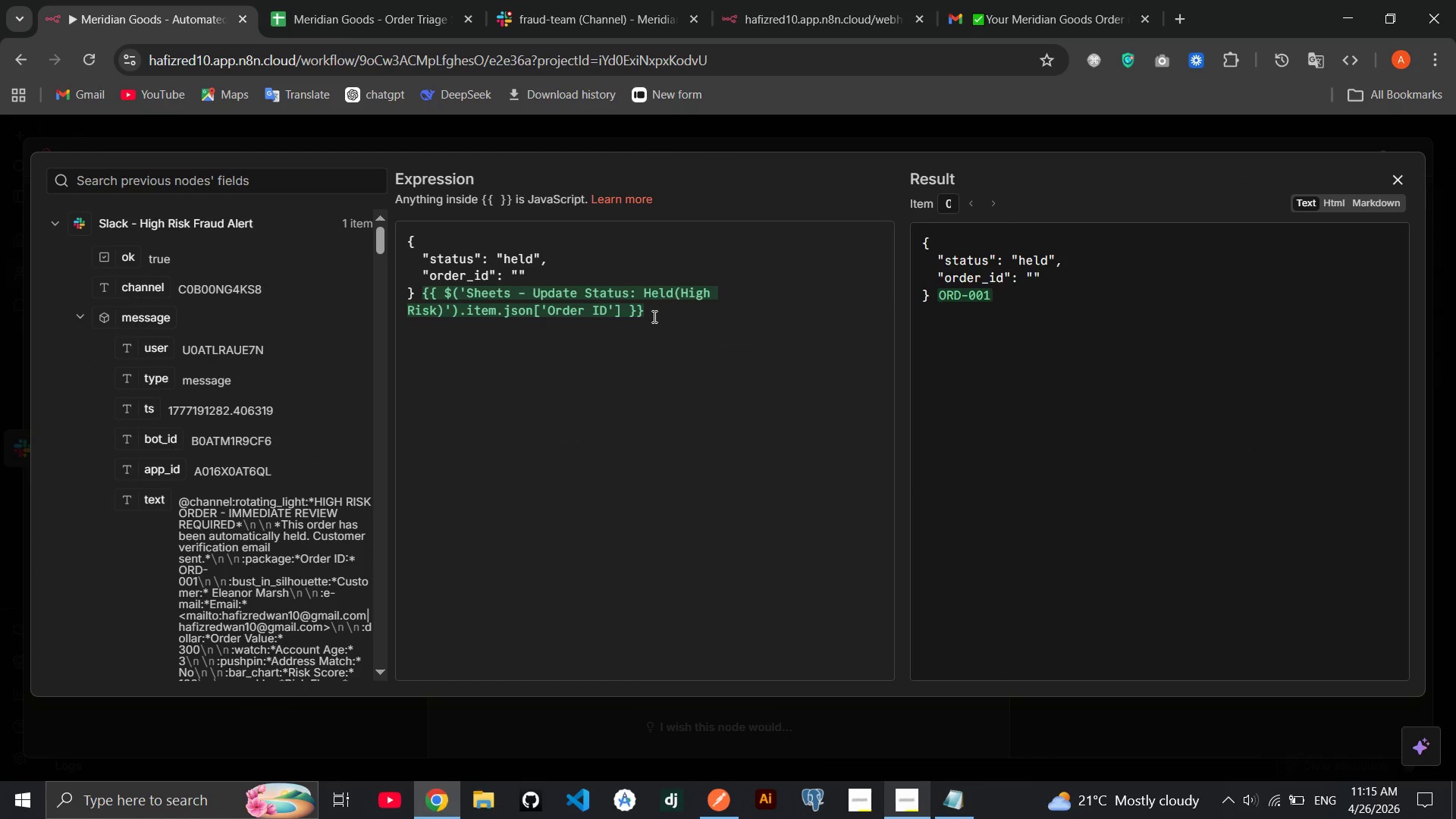 
left_click_drag(start_coordinate=[650, 316], to_coordinate=[424, 296])
 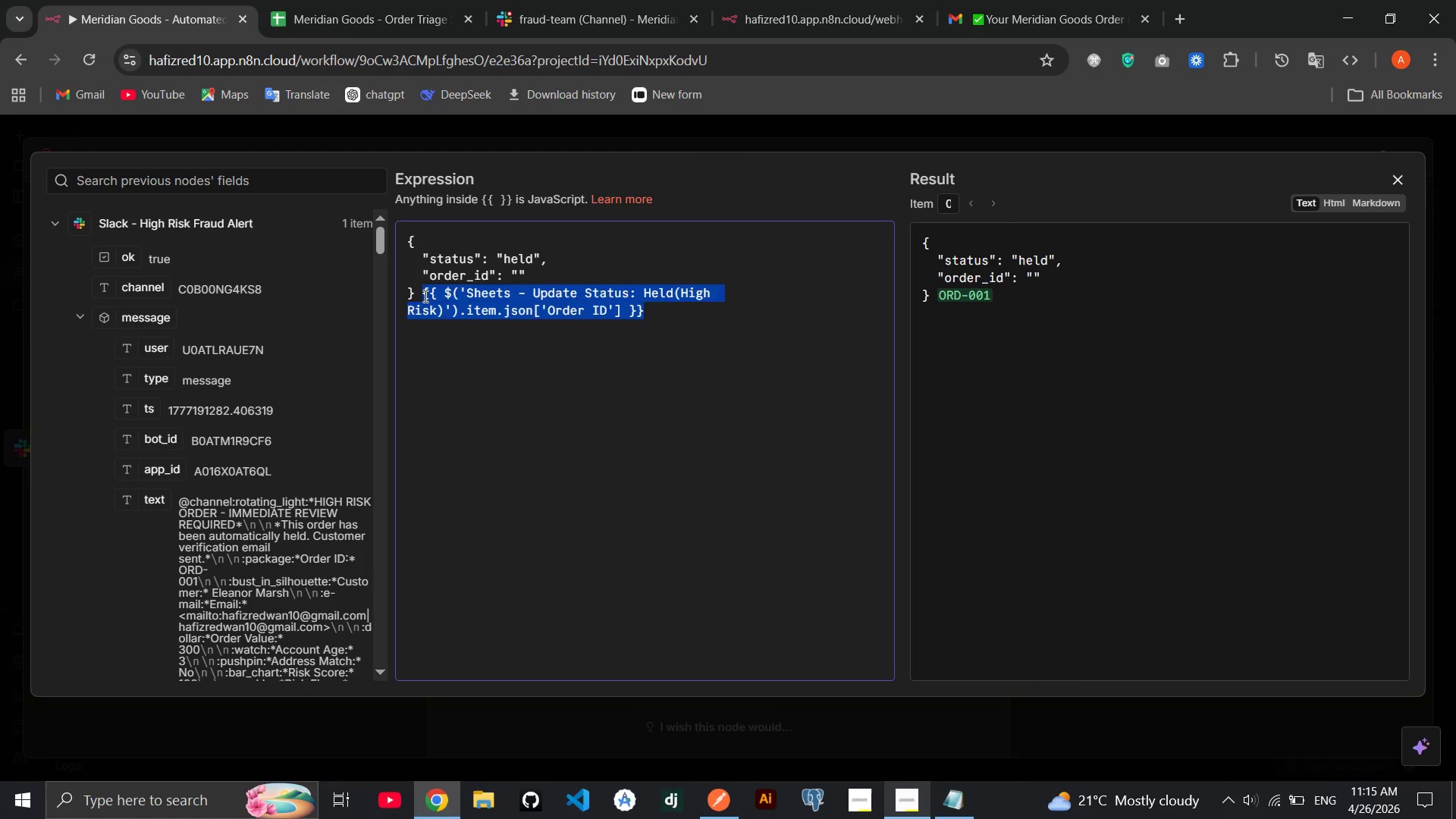 
key(Backspace)
 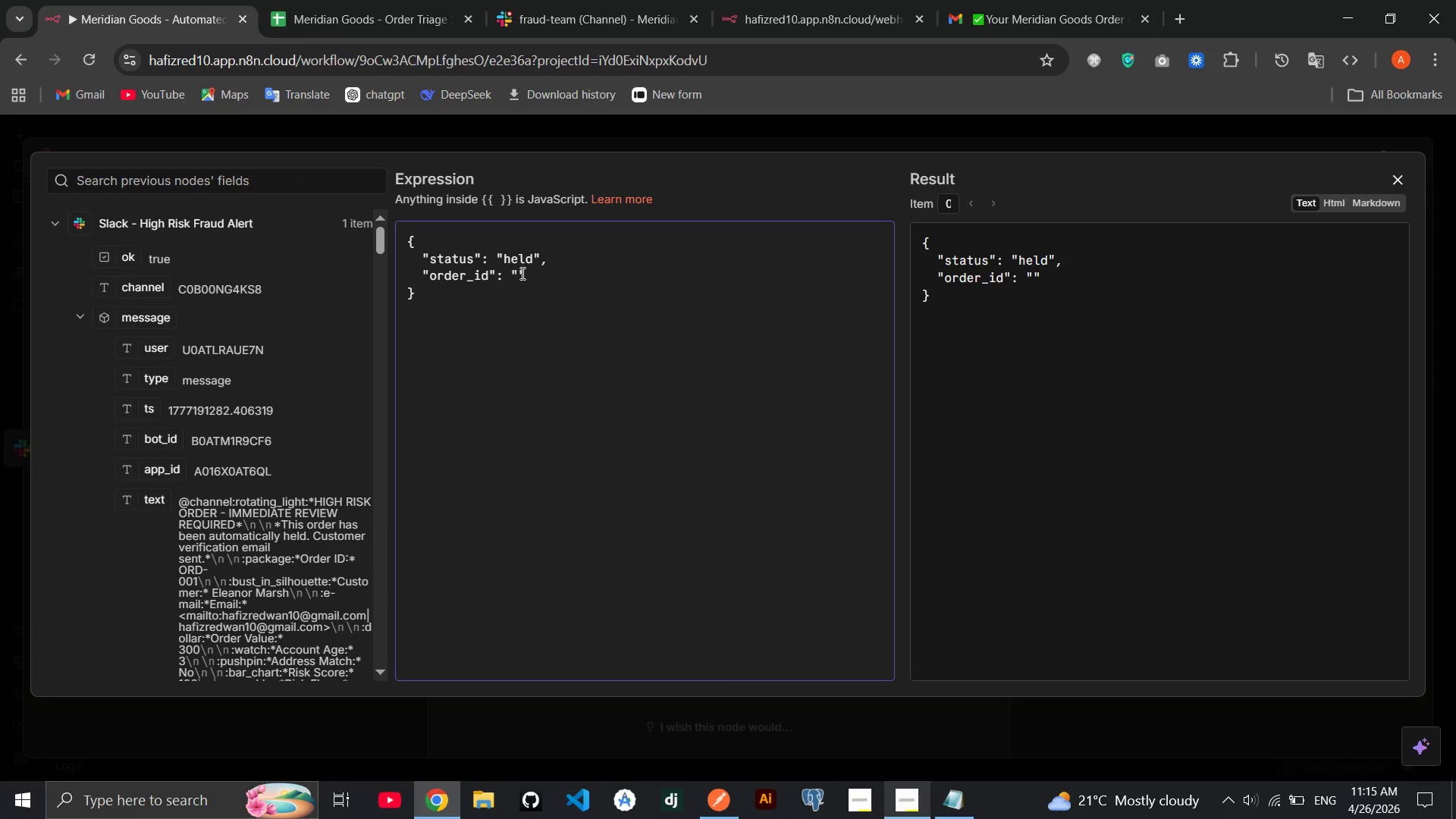 
left_click([519, 272])
 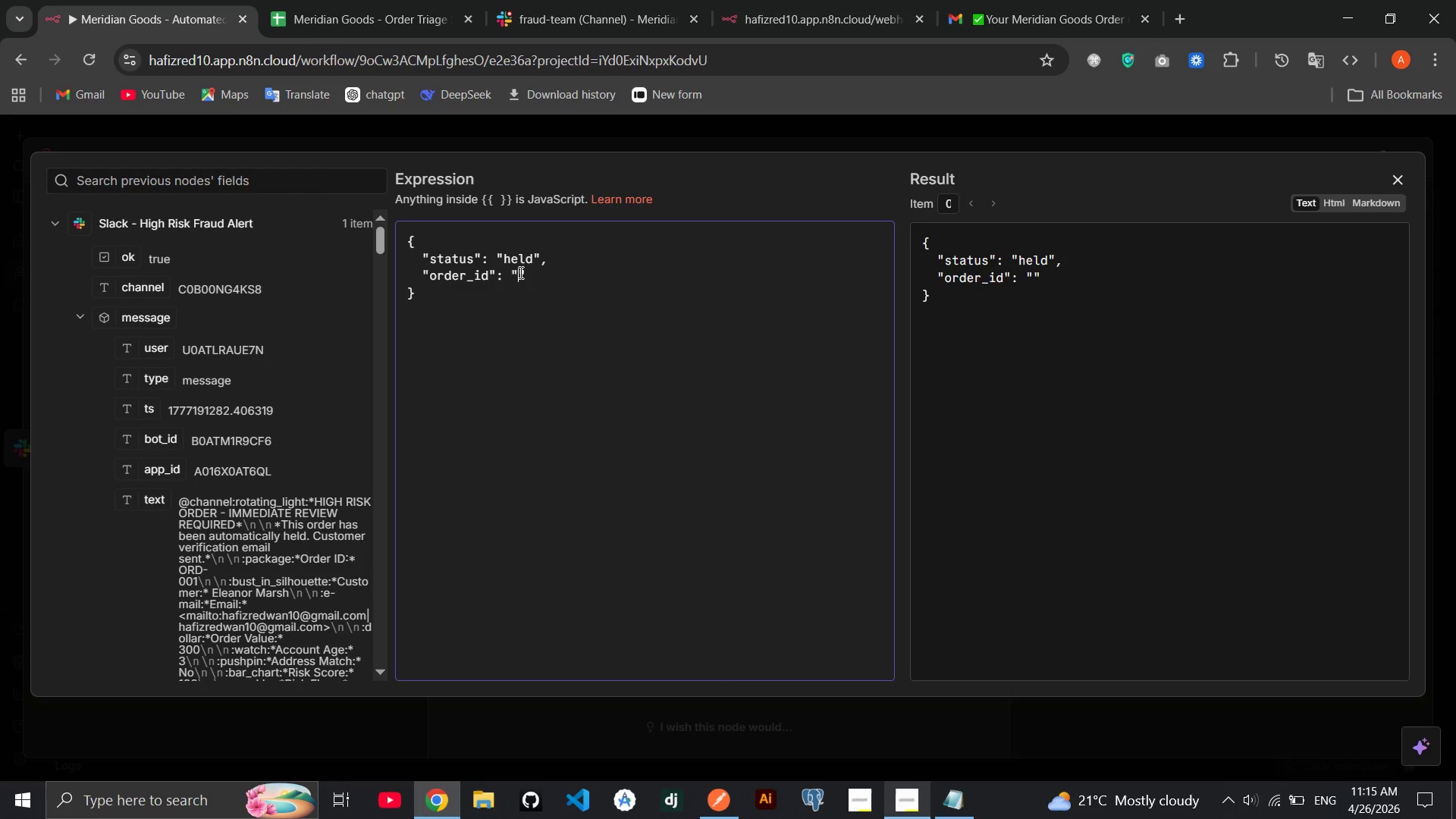 
key(Control+V)
 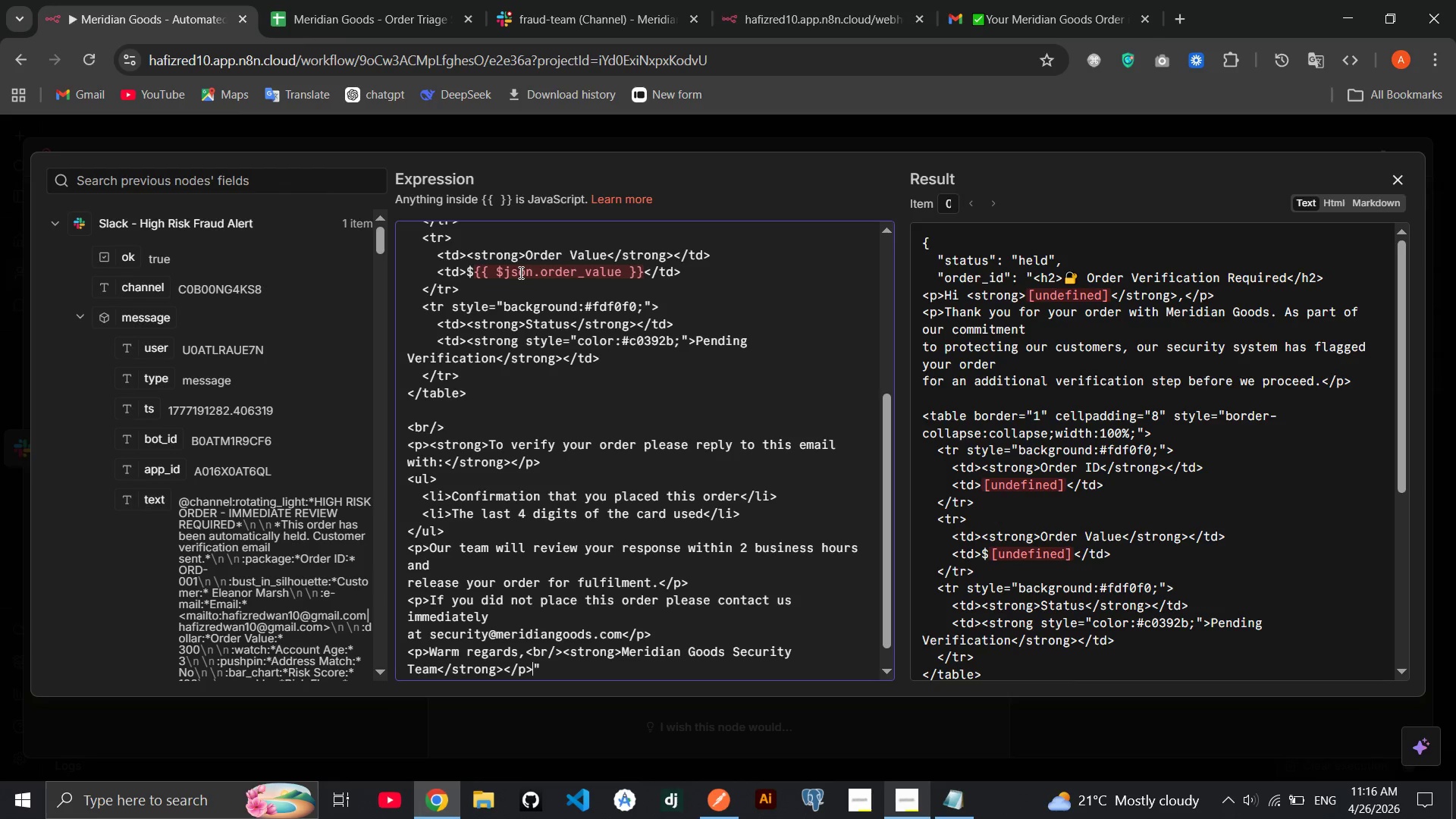 
key(Control+ControlRight)
 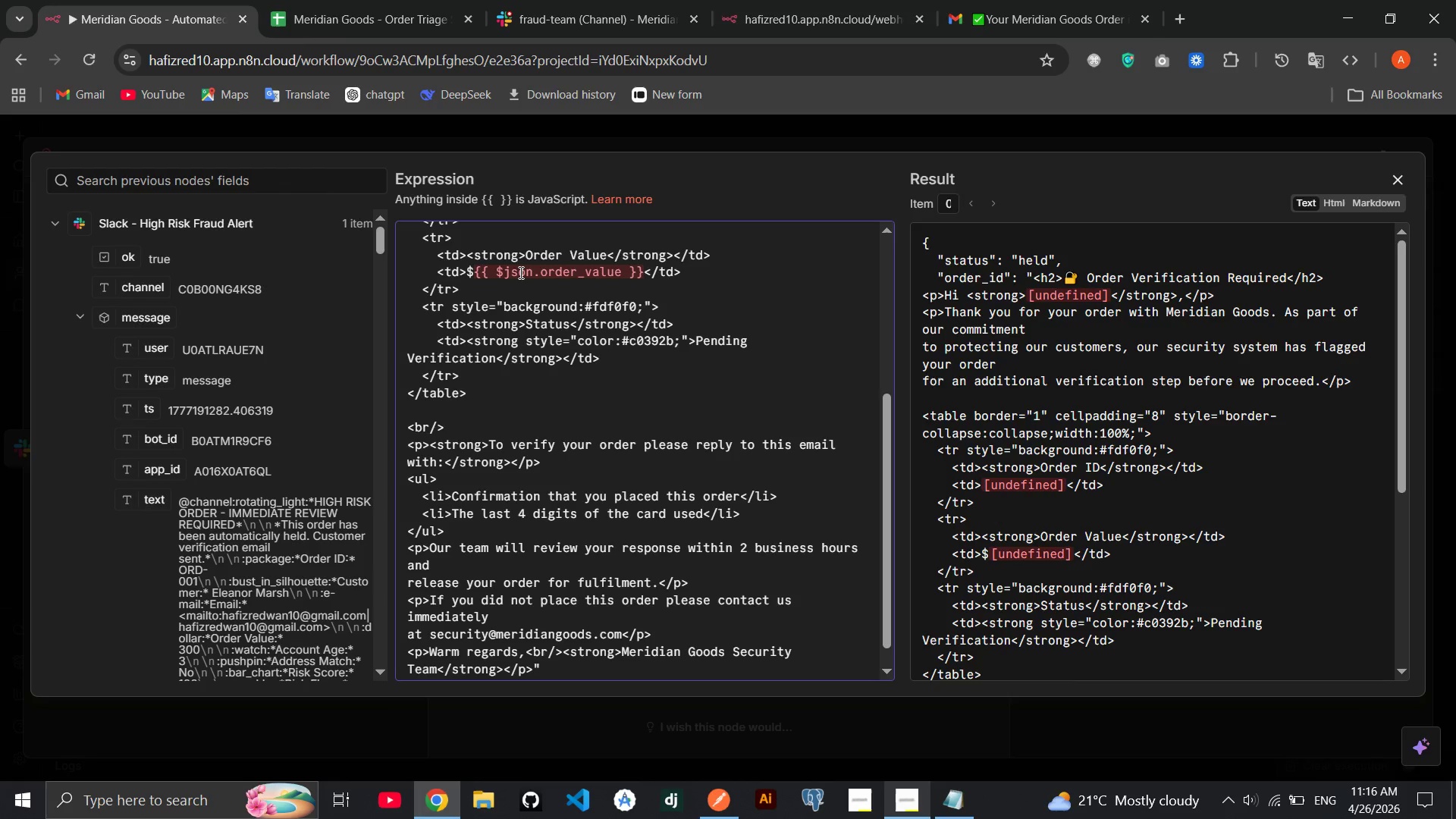 
key(Control+Z)
 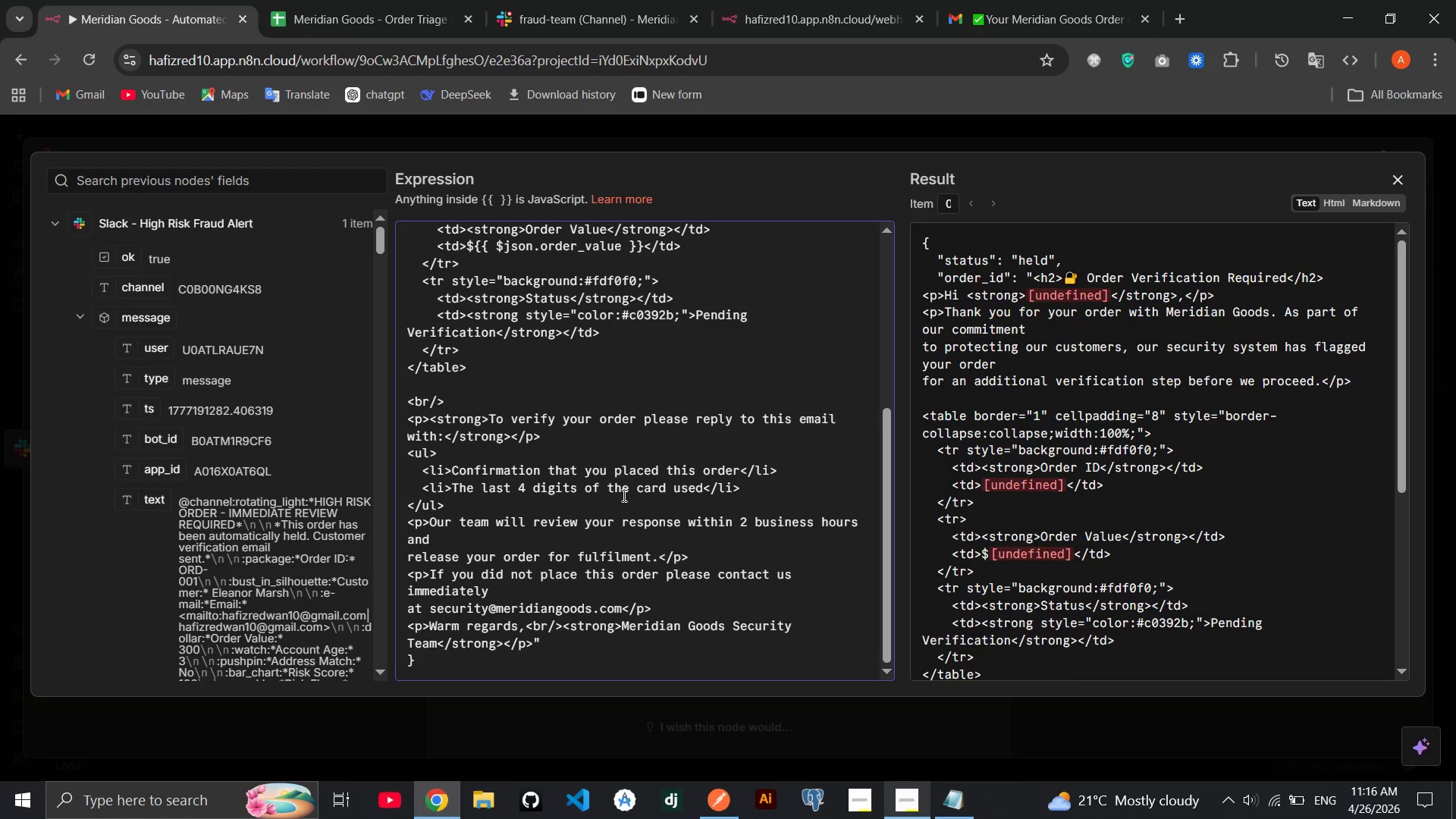 
left_click_drag(start_coordinate=[565, 653], to_coordinate=[443, 335])
 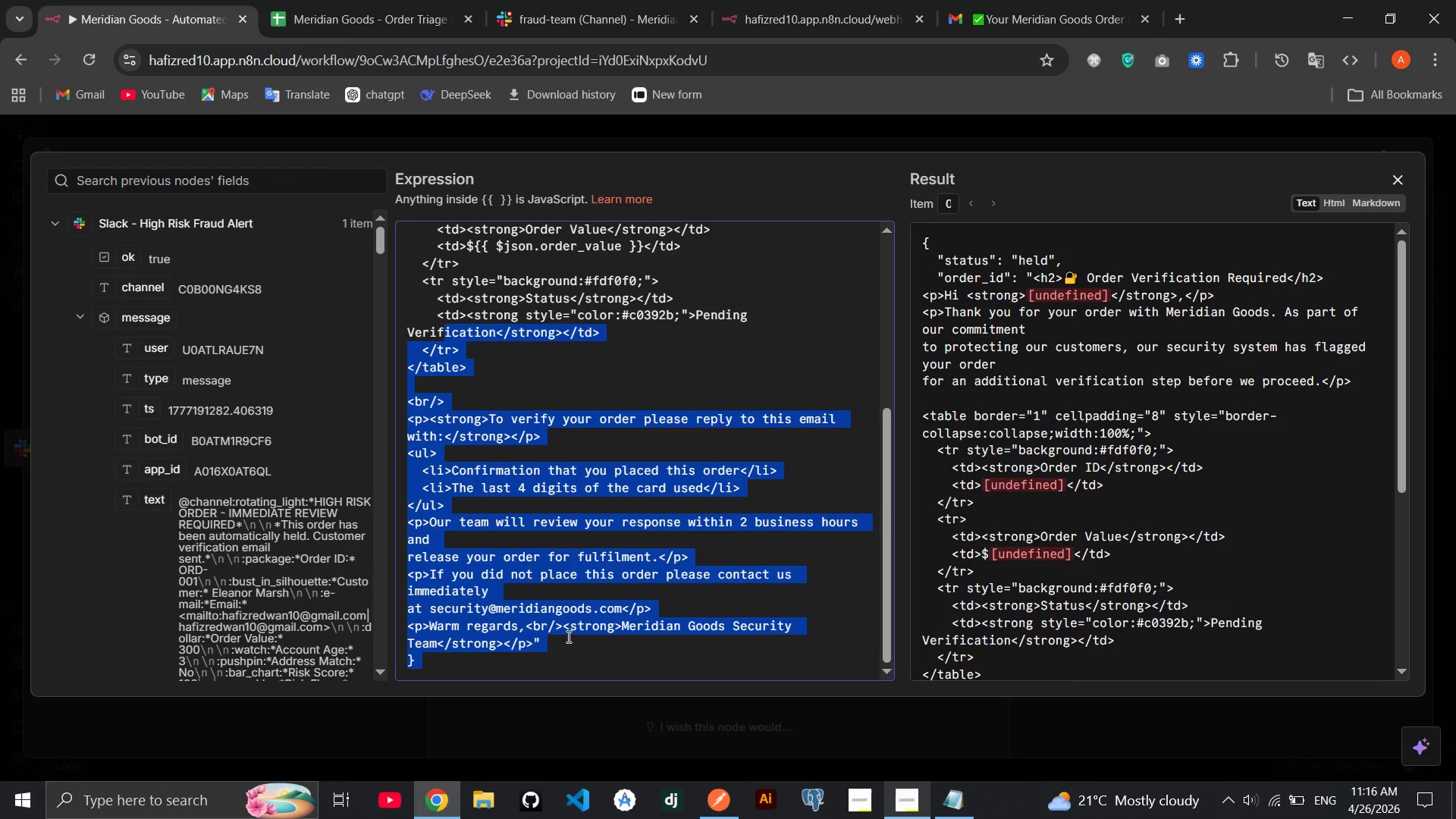 
left_click([567, 636])
 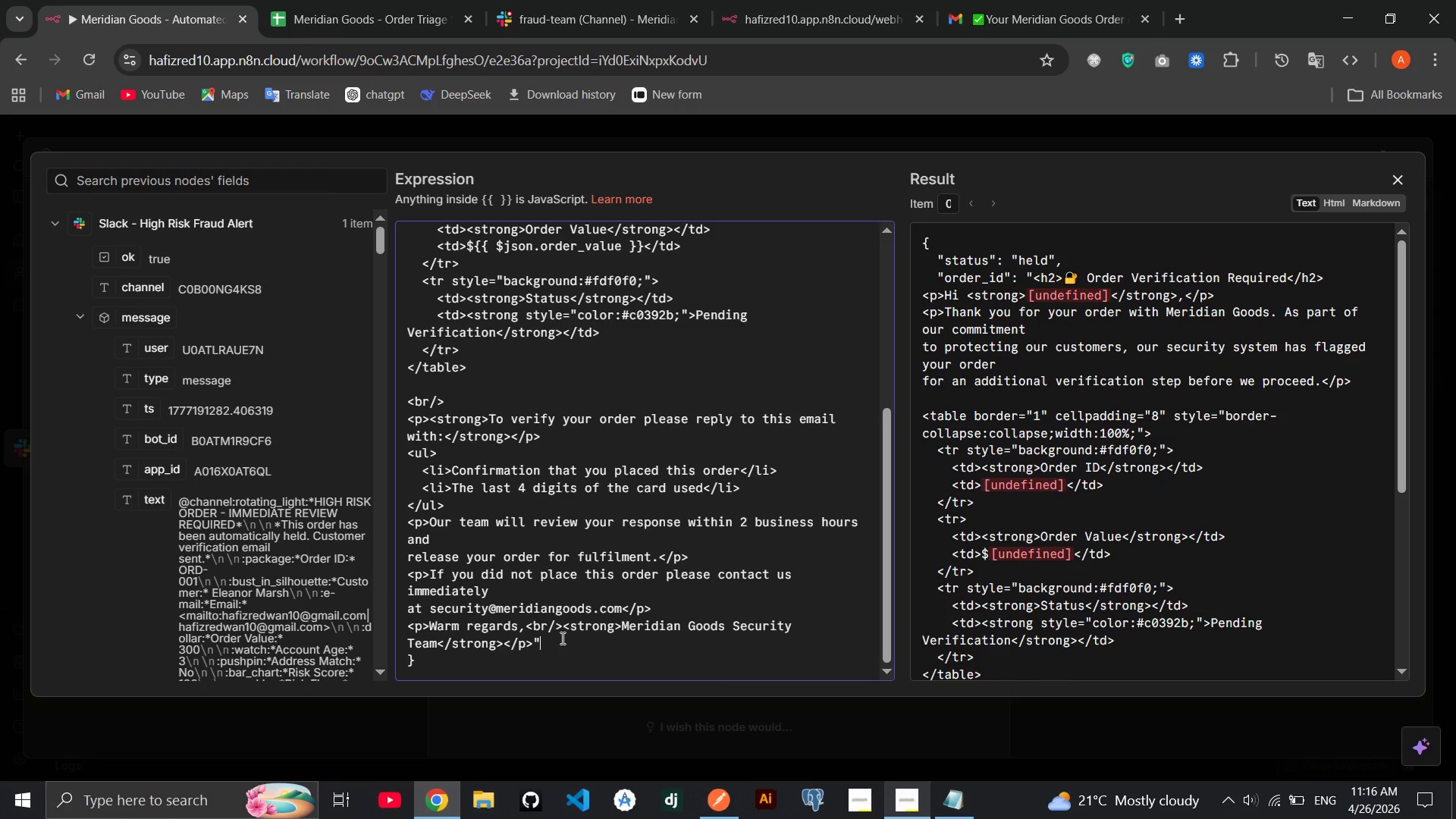 
left_click_drag(start_coordinate=[561, 638], to_coordinate=[521, 276])
 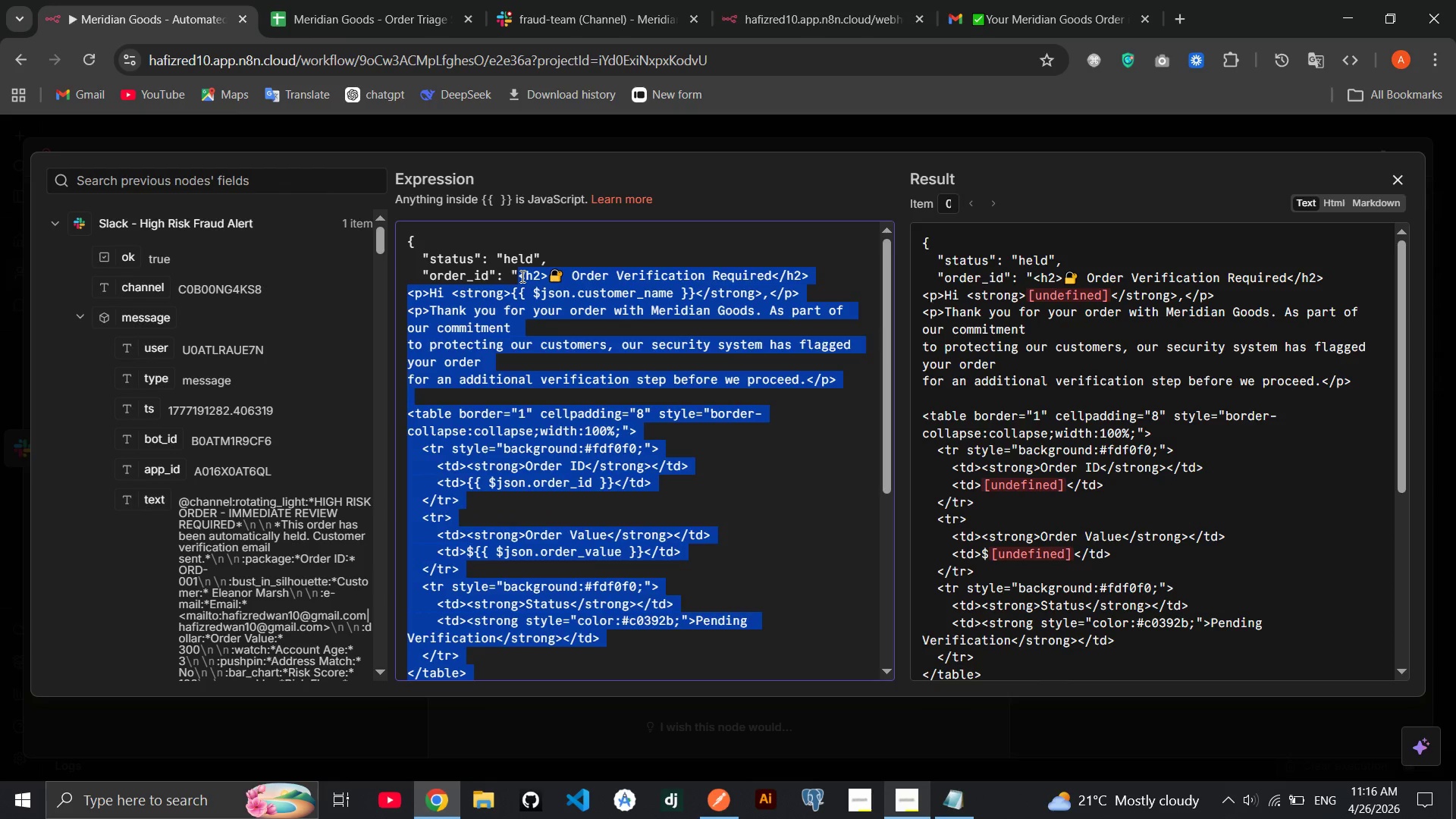 
key(Backspace)
 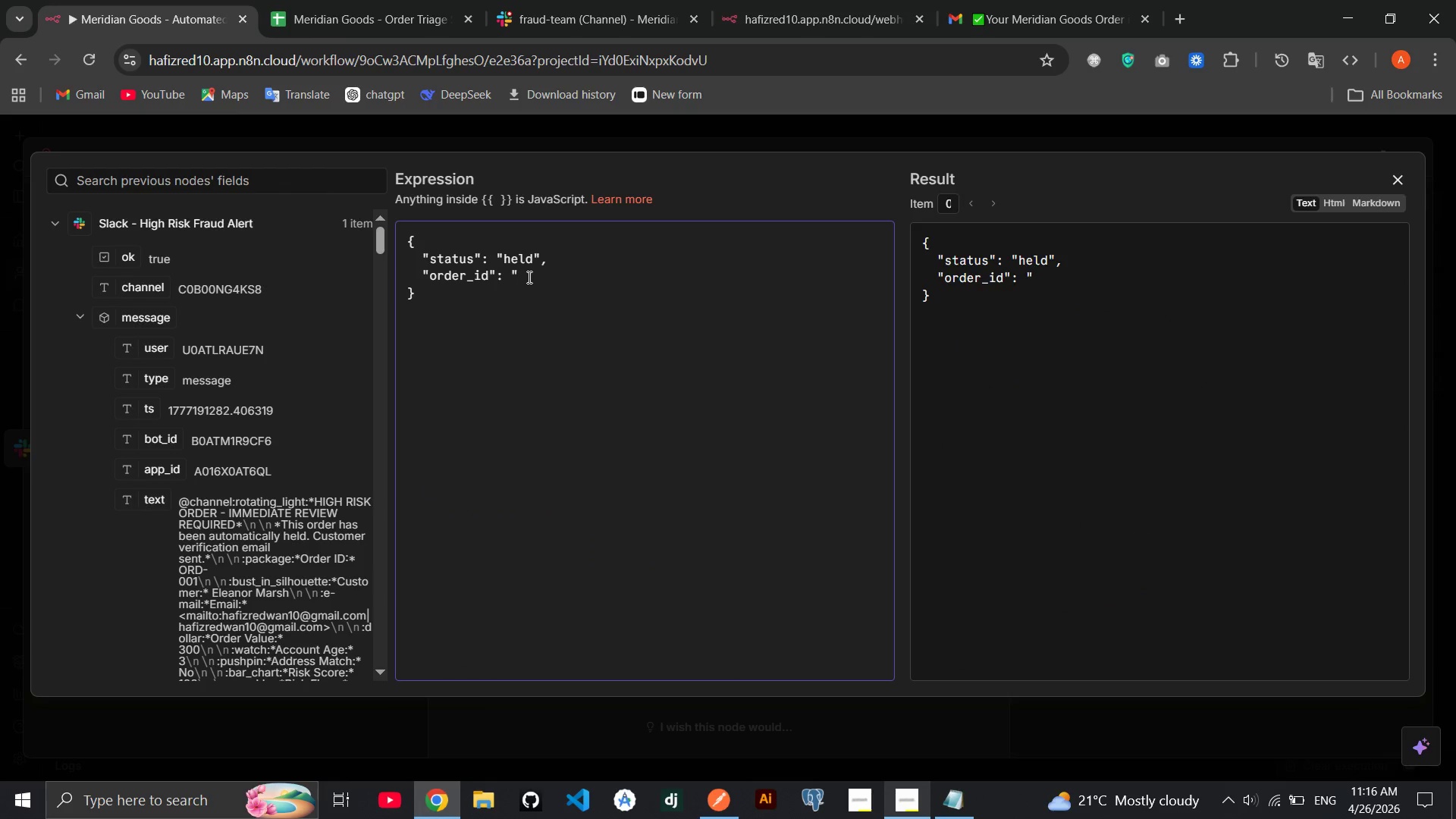 
key(Shift+Quote)
 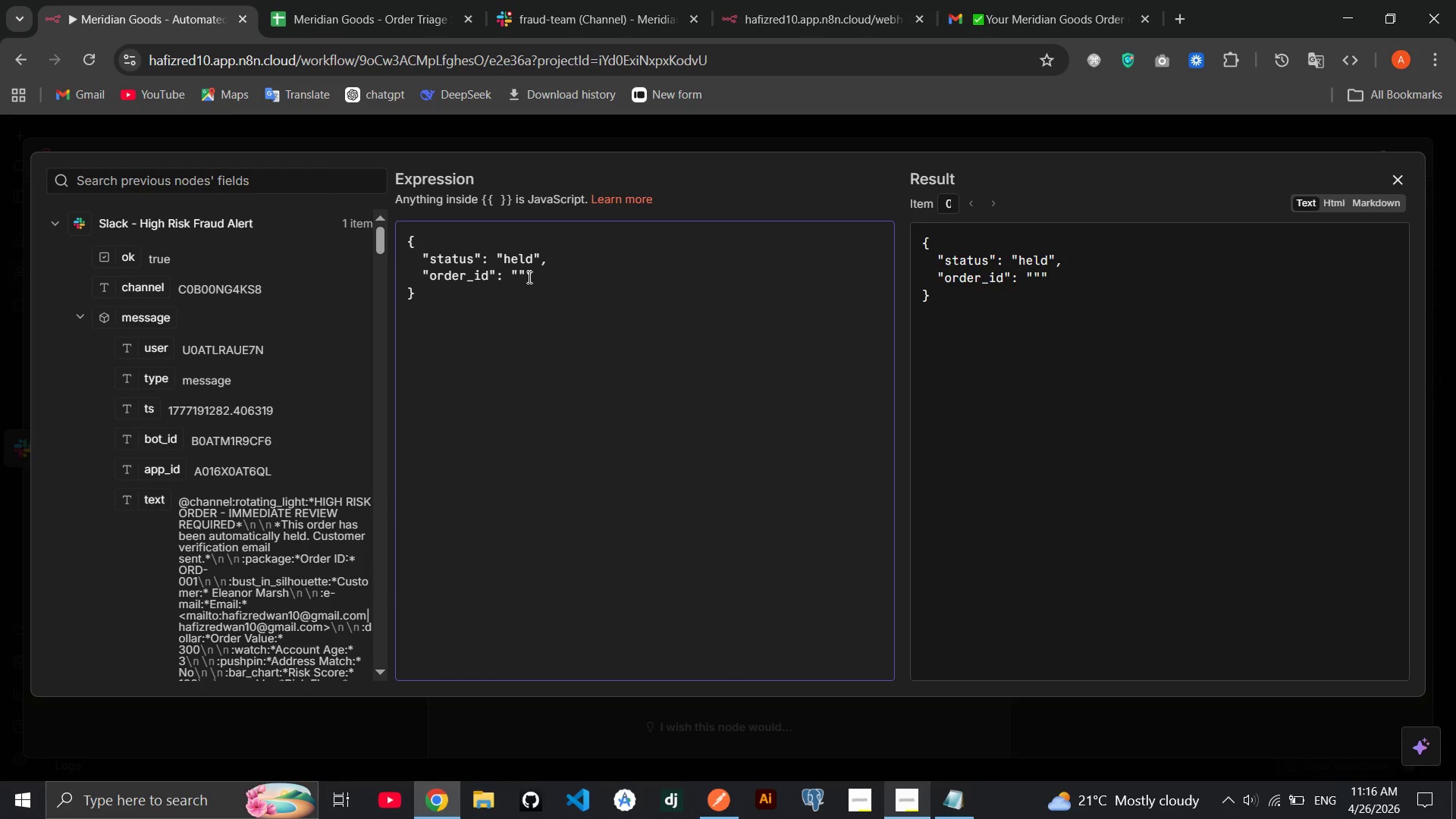 
key(ArrowLeft)
 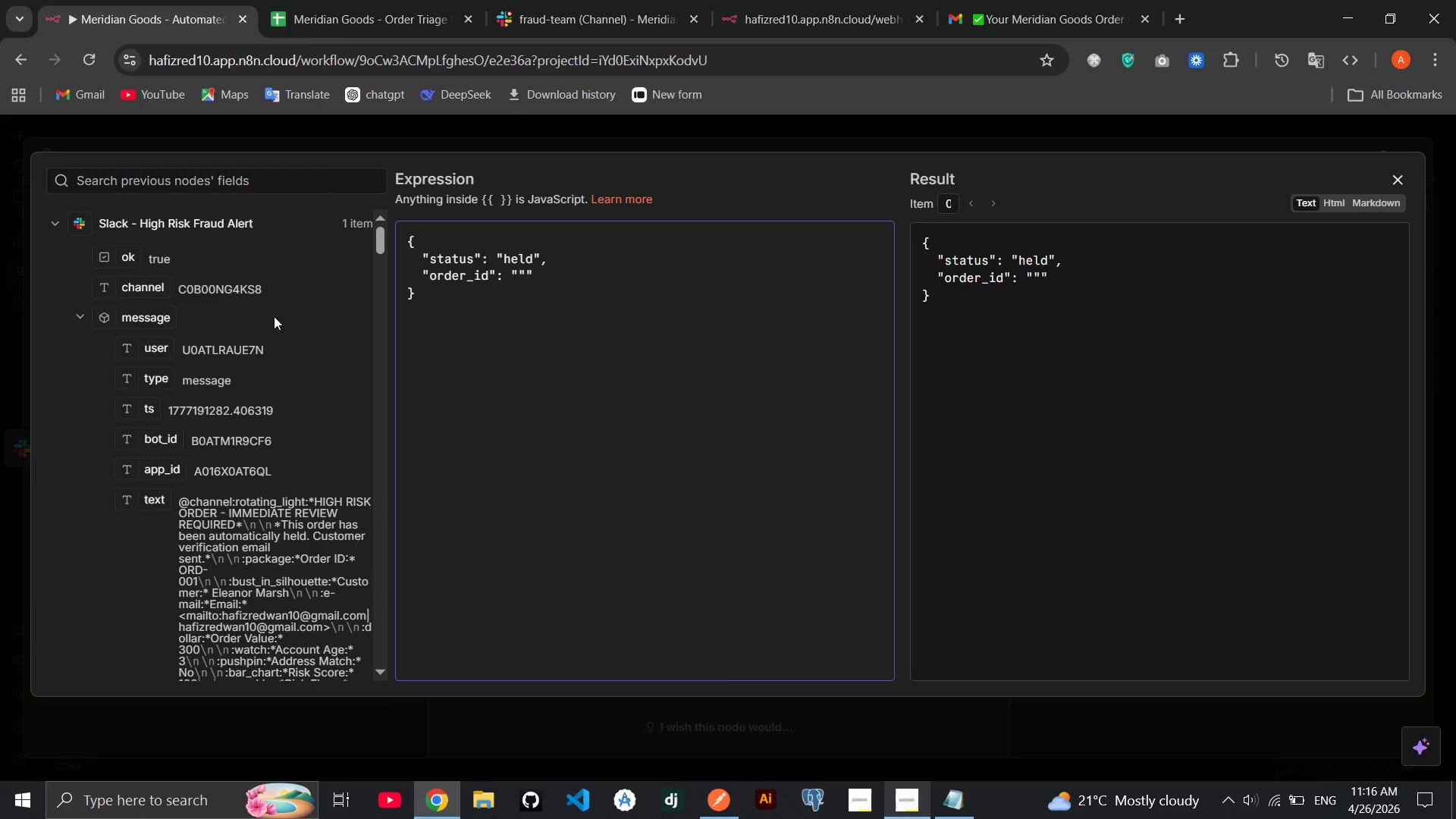 
left_click([162, 228])
 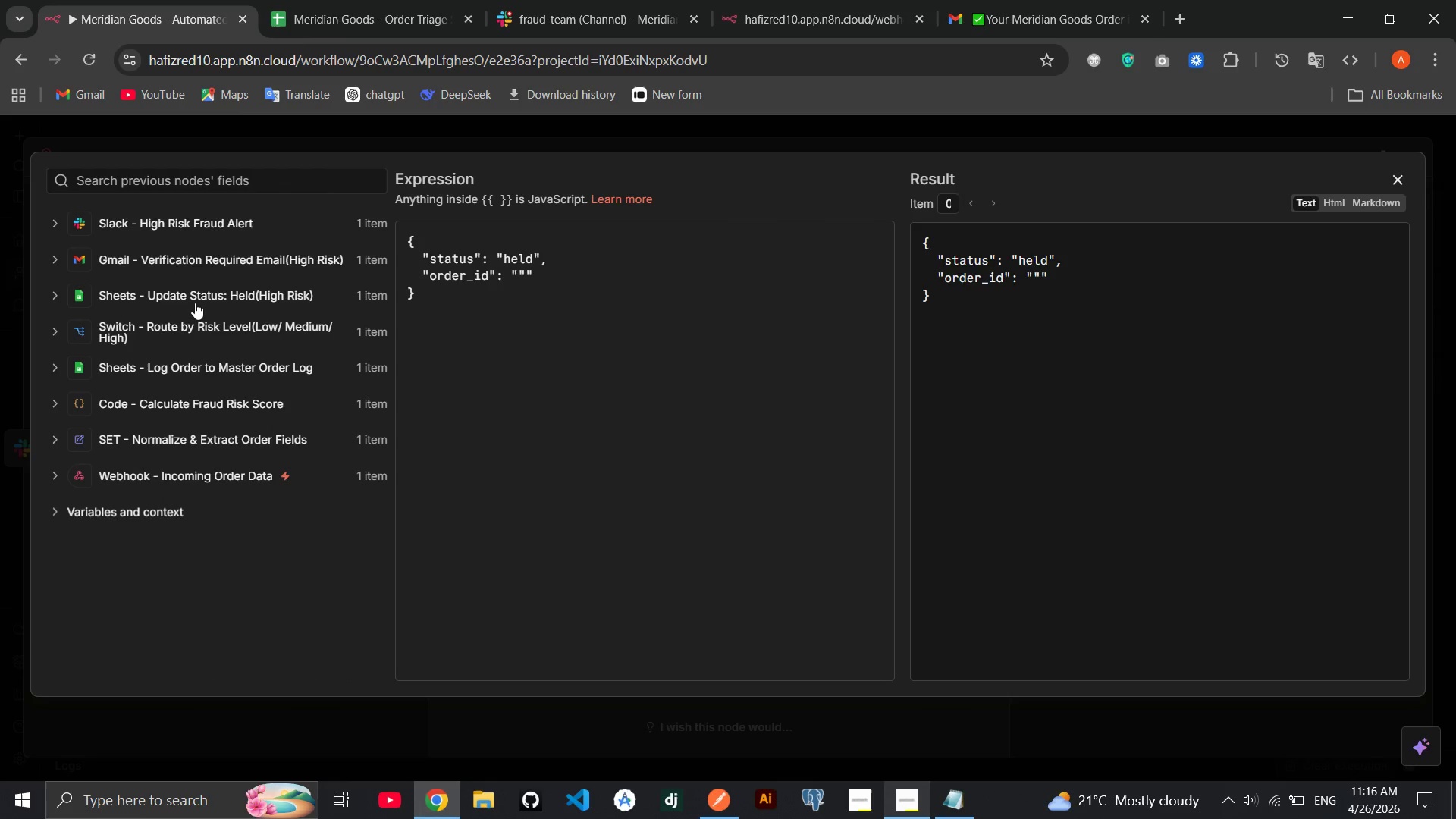 
left_click([195, 300])
 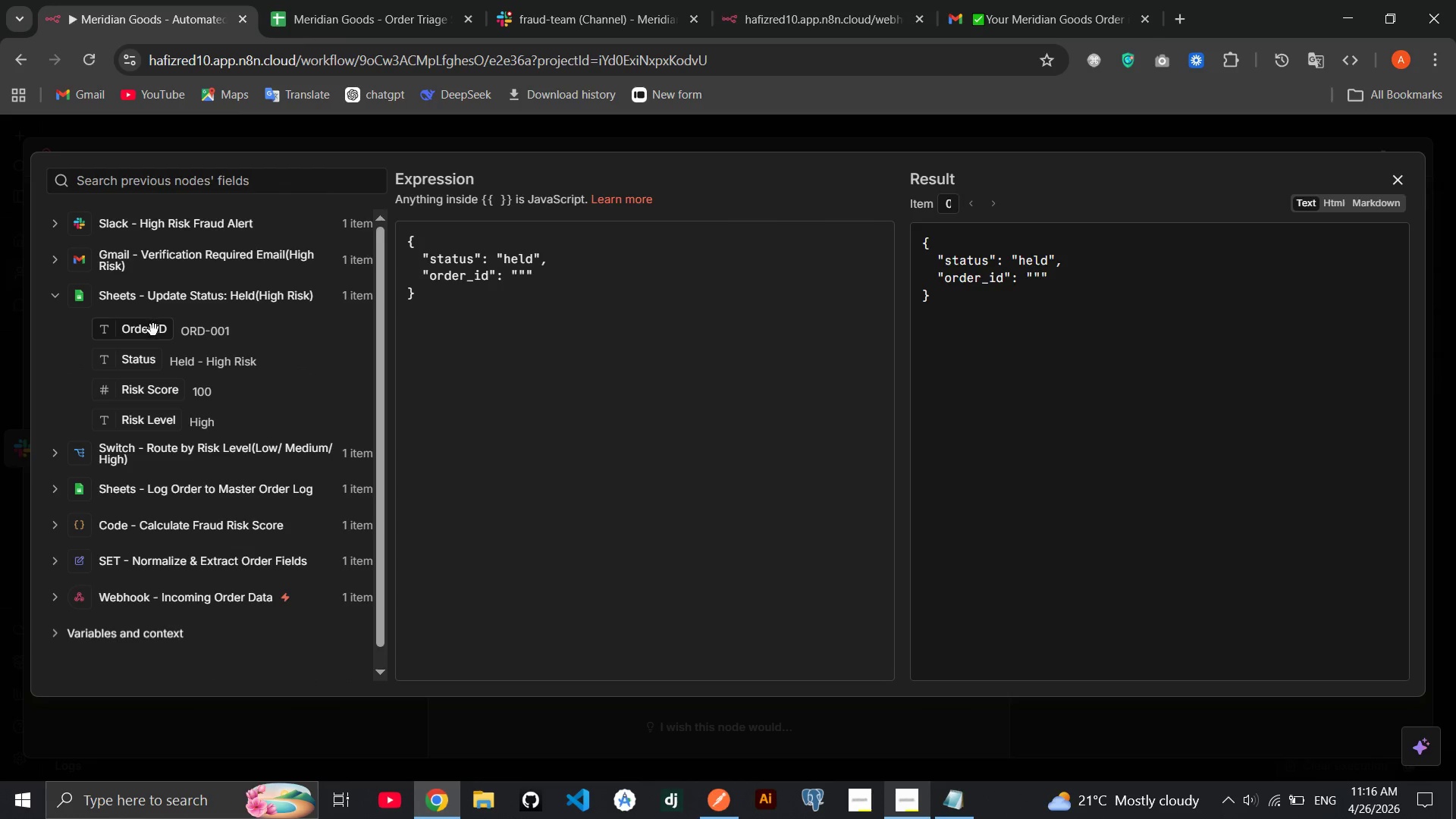 
left_click_drag(start_coordinate=[152, 330], to_coordinate=[522, 283])
 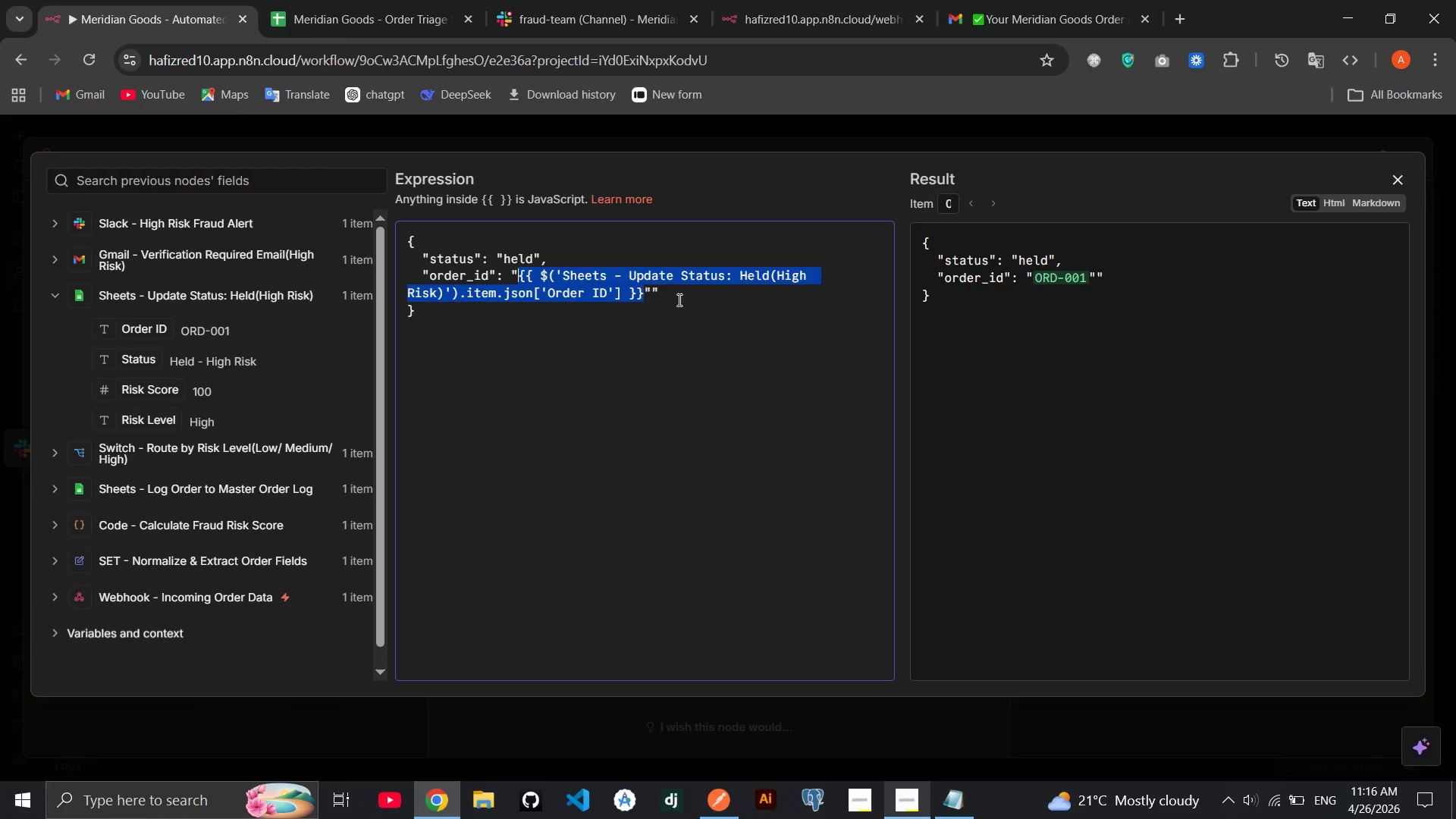 
left_click([679, 300])
 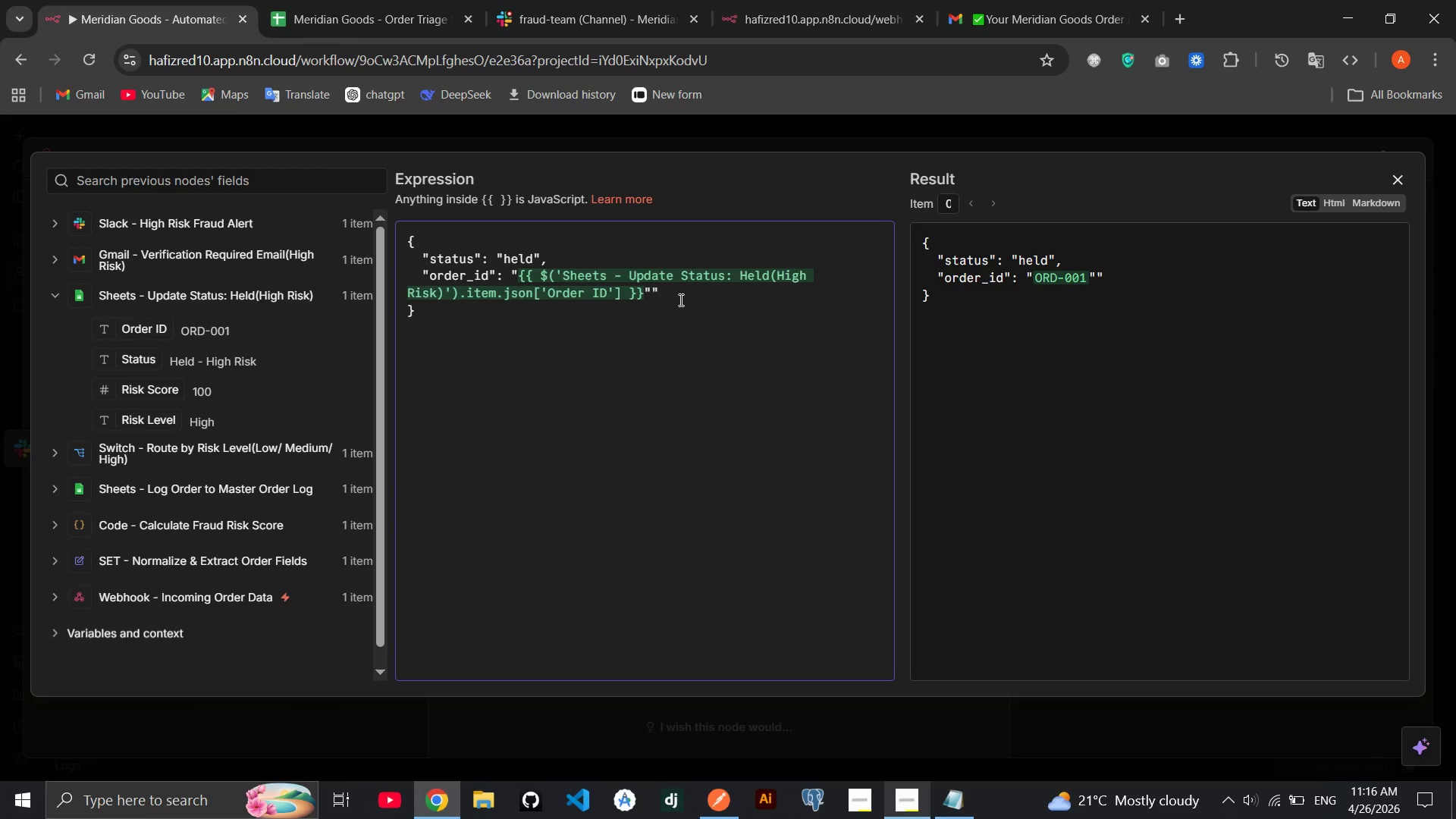 
key(Backspace)
 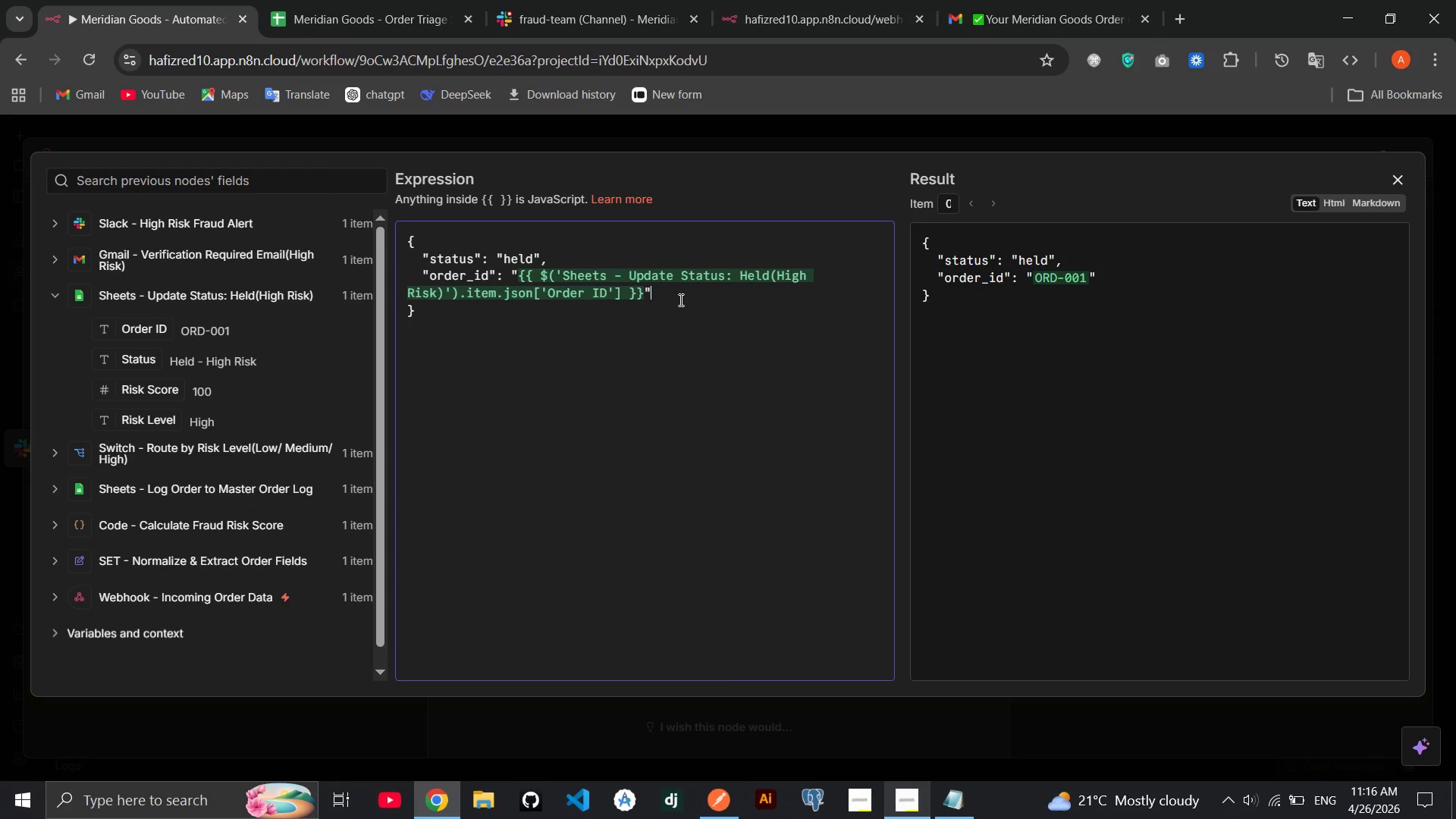 
key(Comma)
 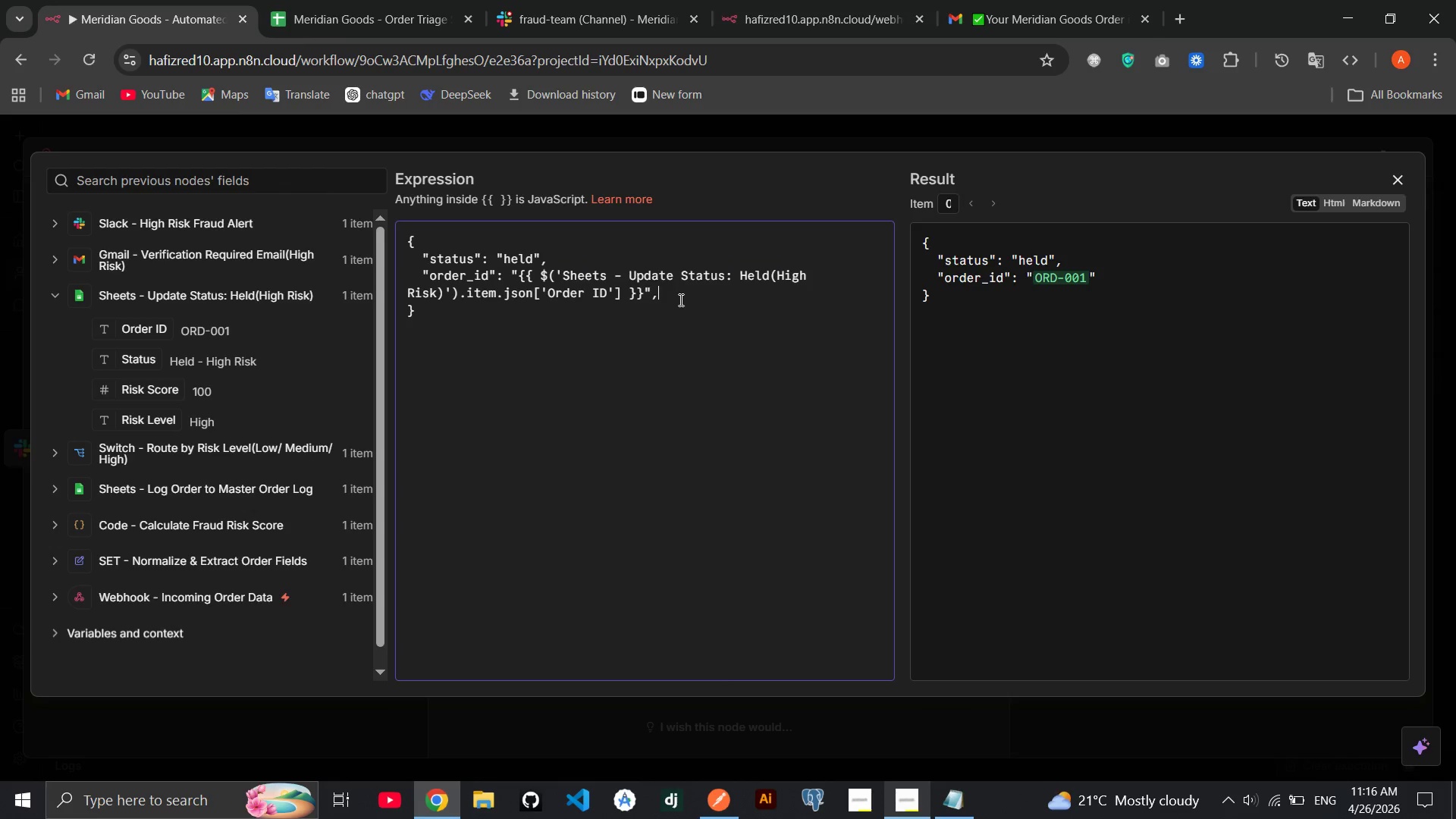 
key(Enter)
 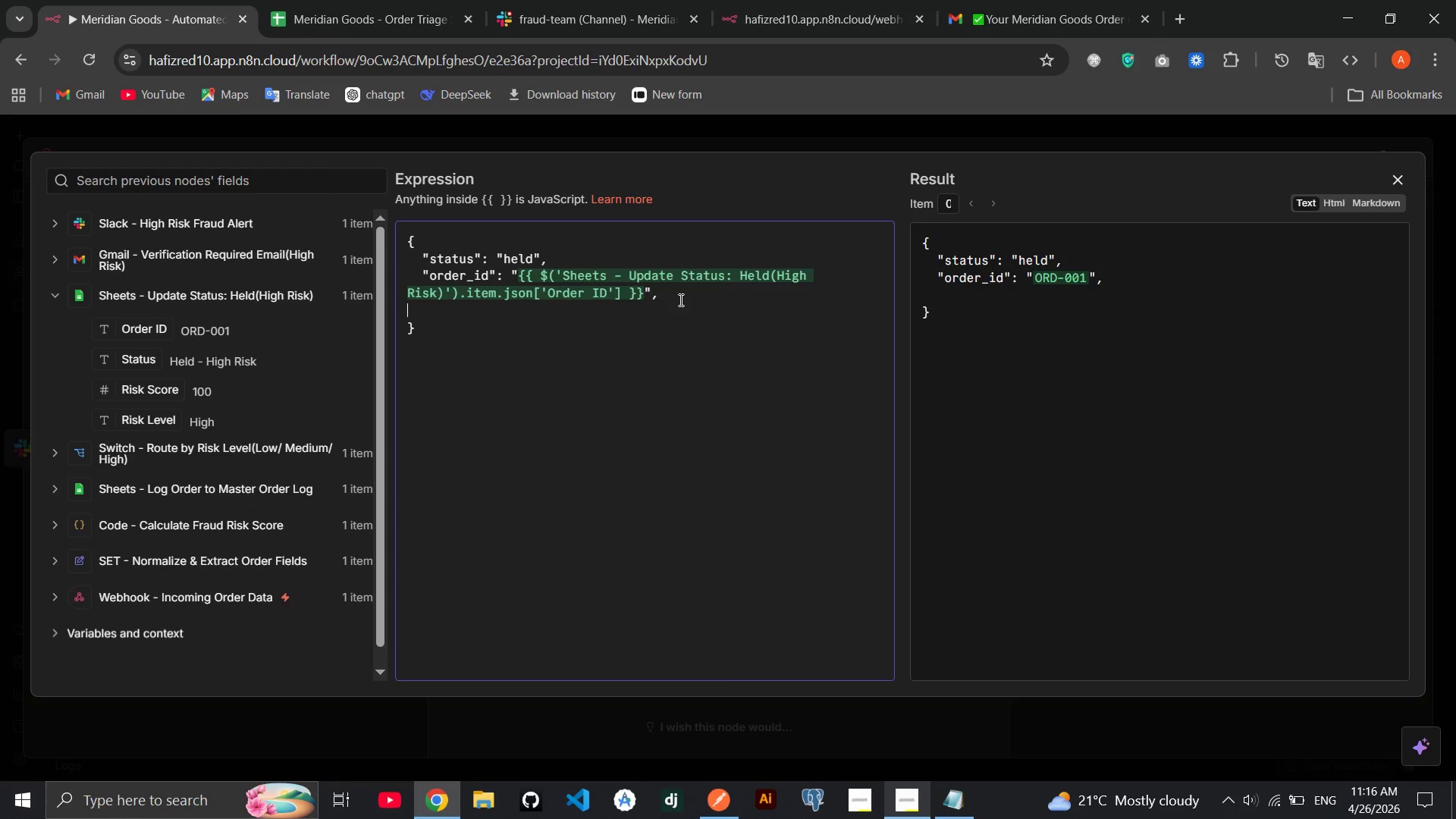 
key(Tab)
 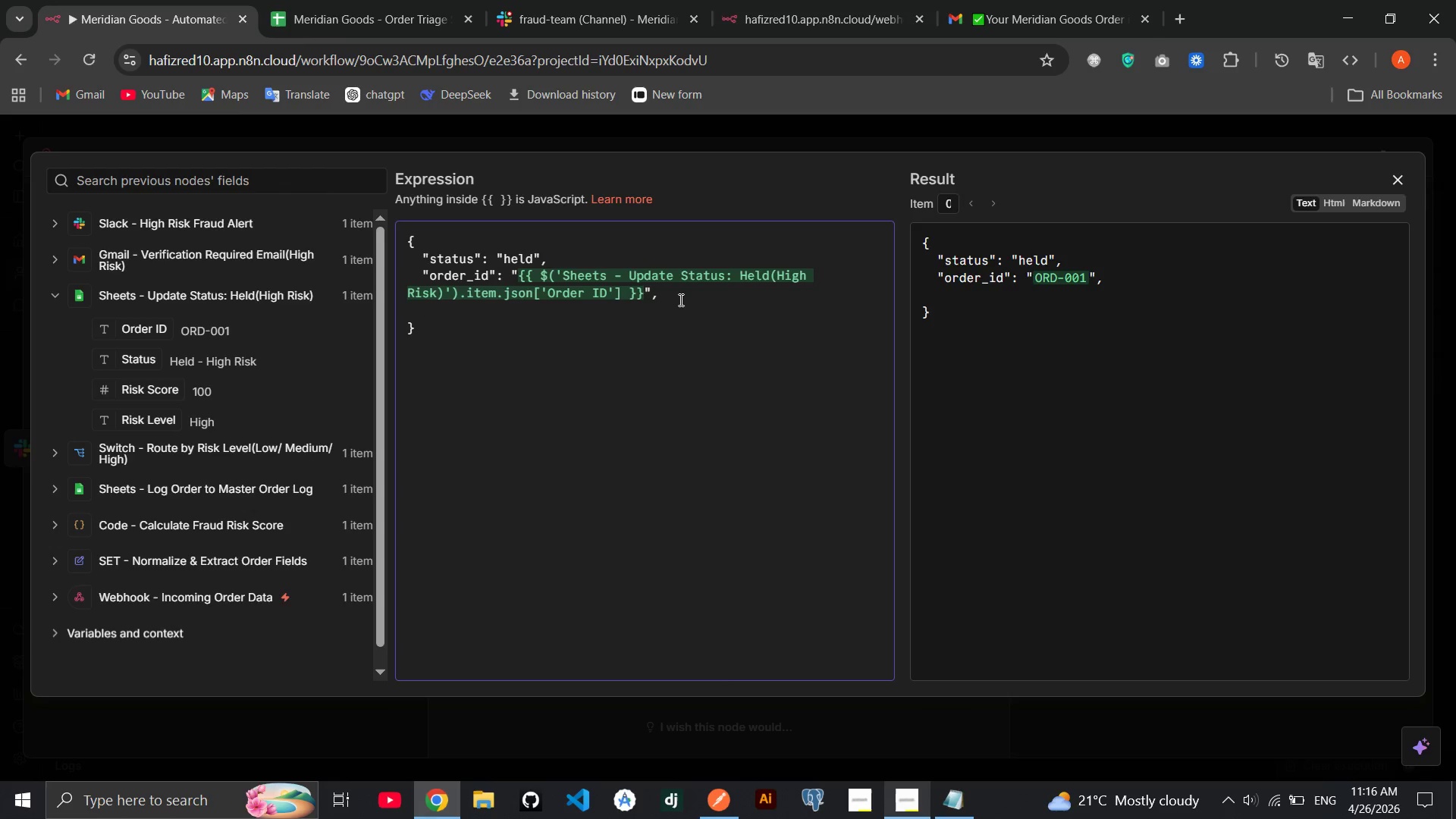 
wait(16.5)
 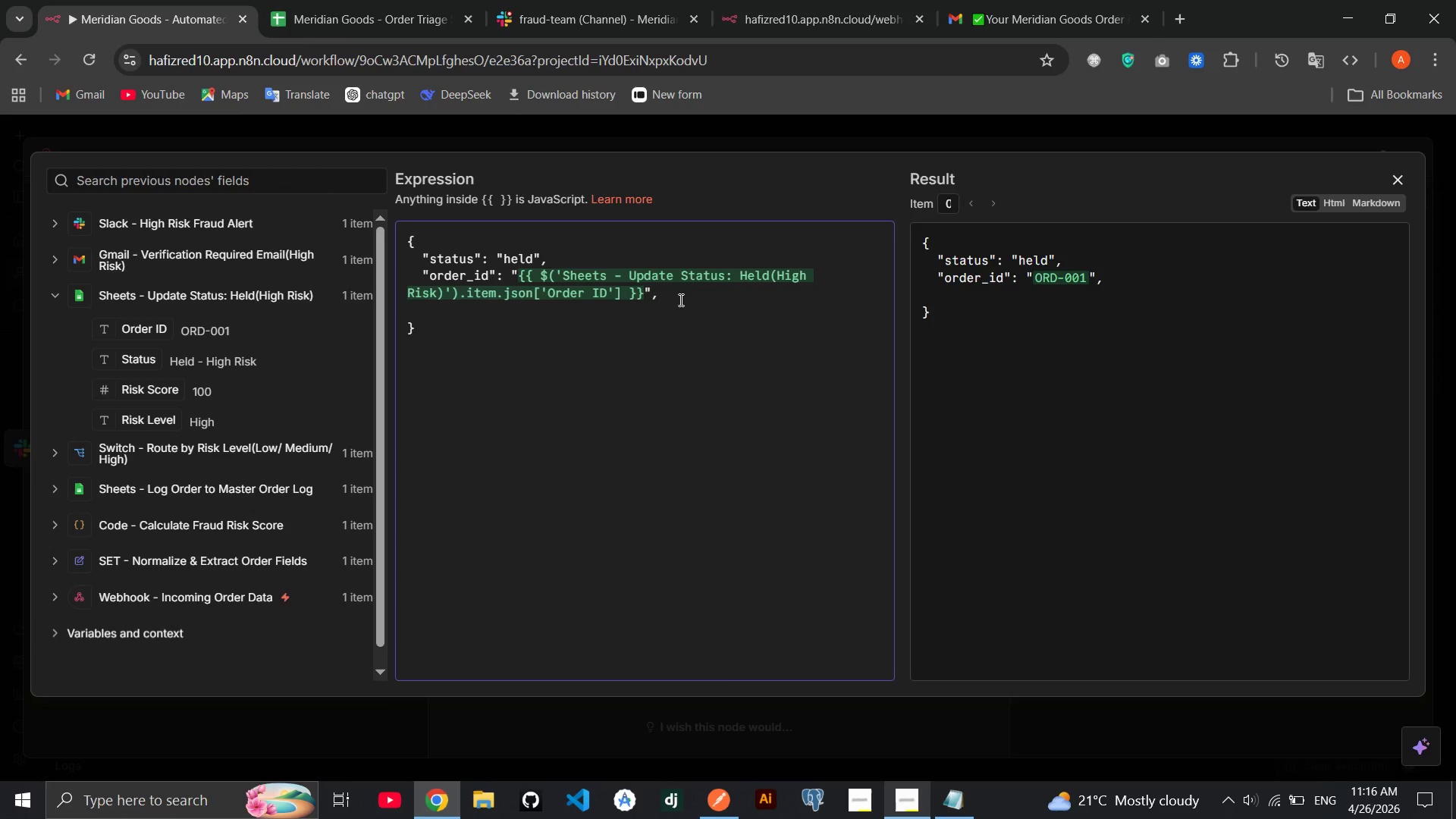 
key(Shift+Quote)
 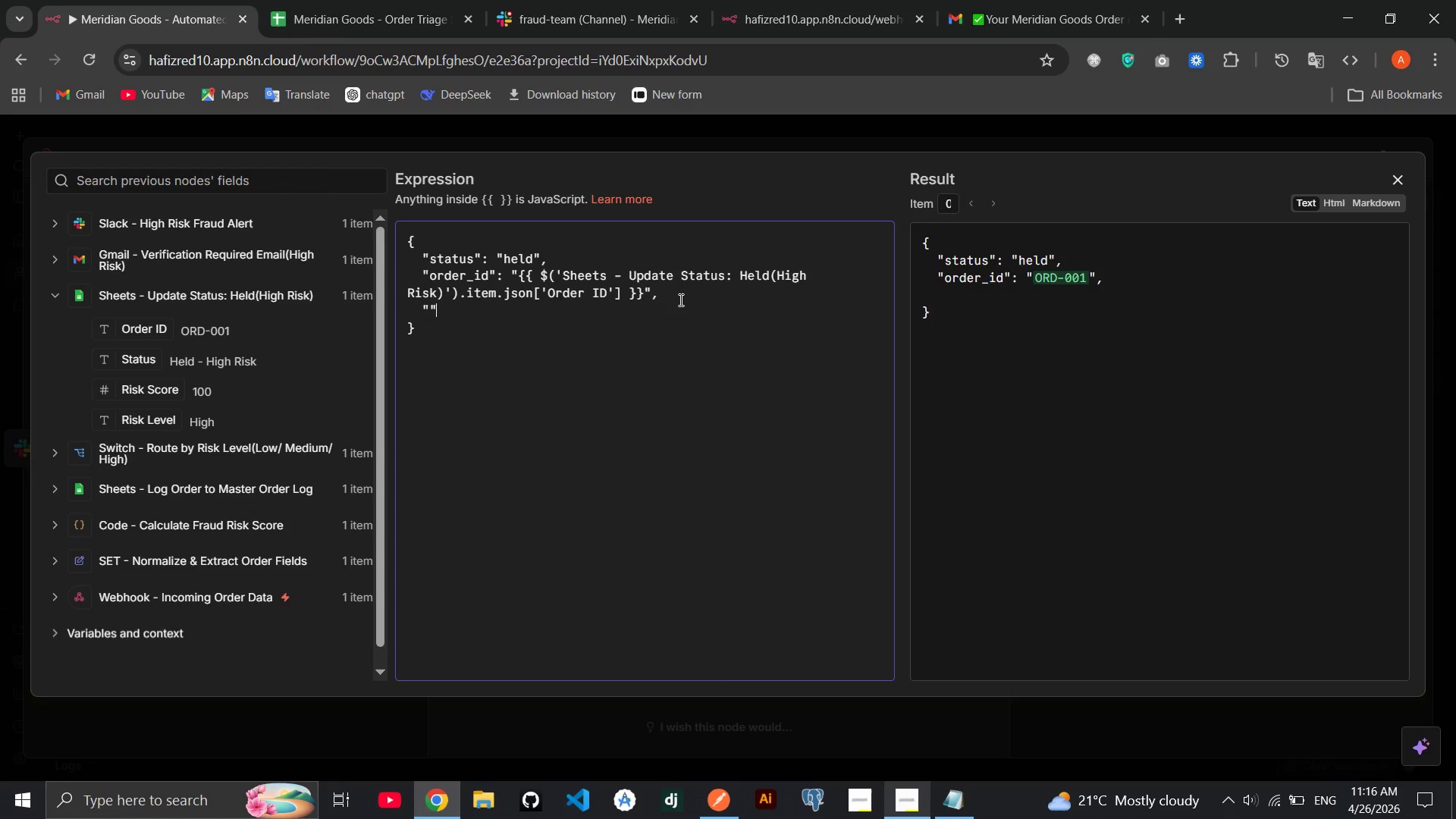 
key(Shift+Quote)
 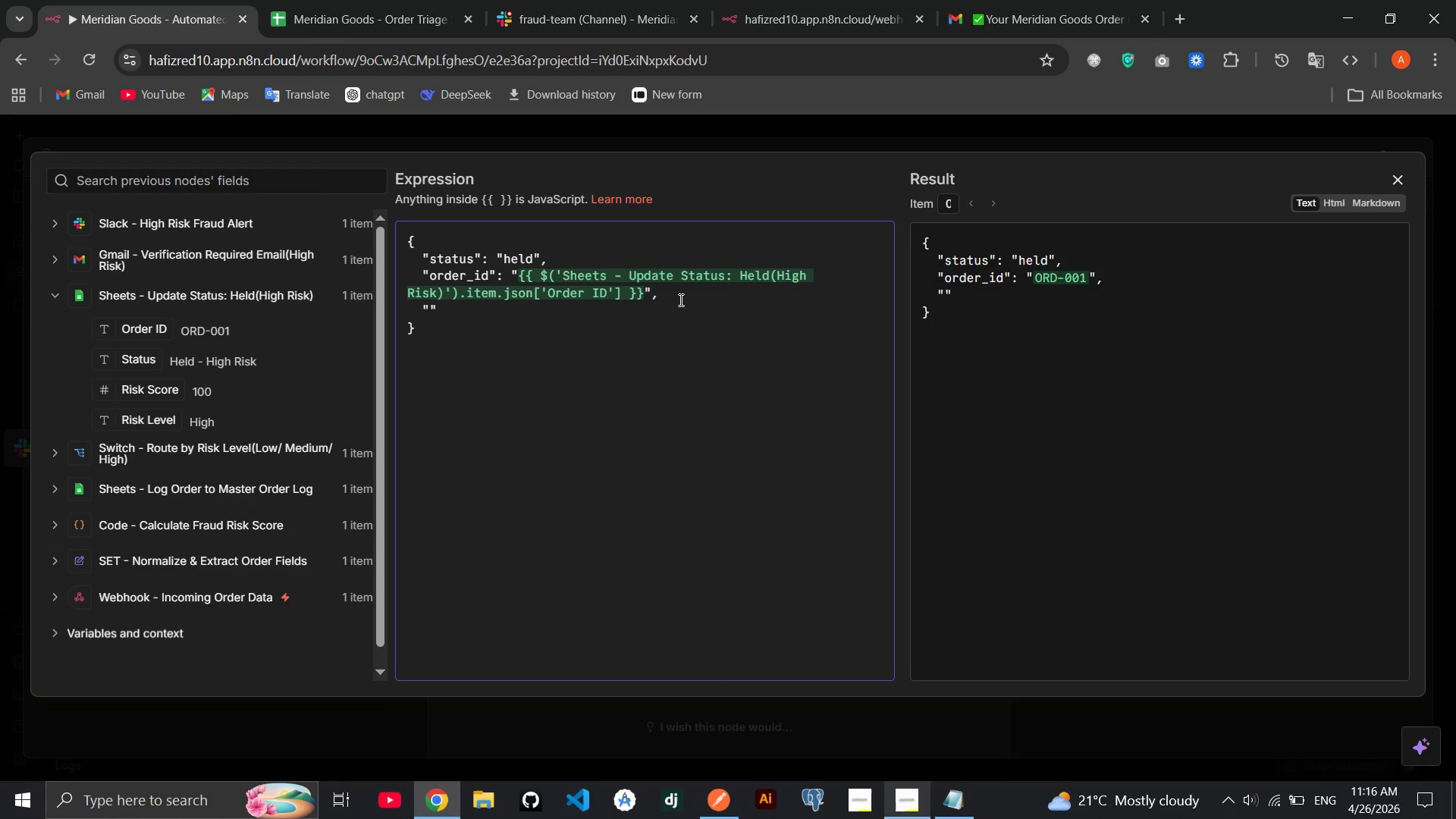 
key(ArrowLeft)
 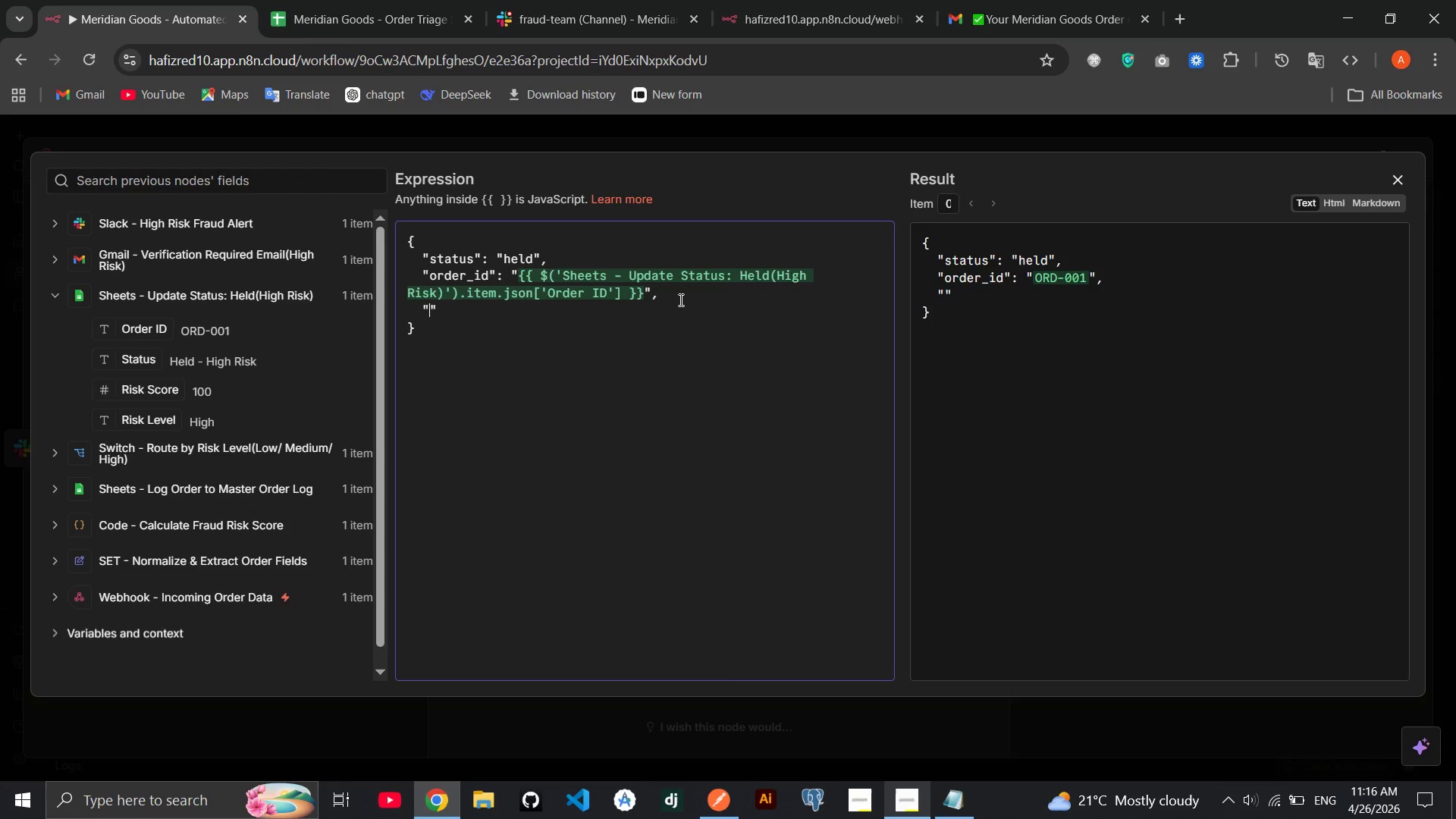 
type(risk_score)
 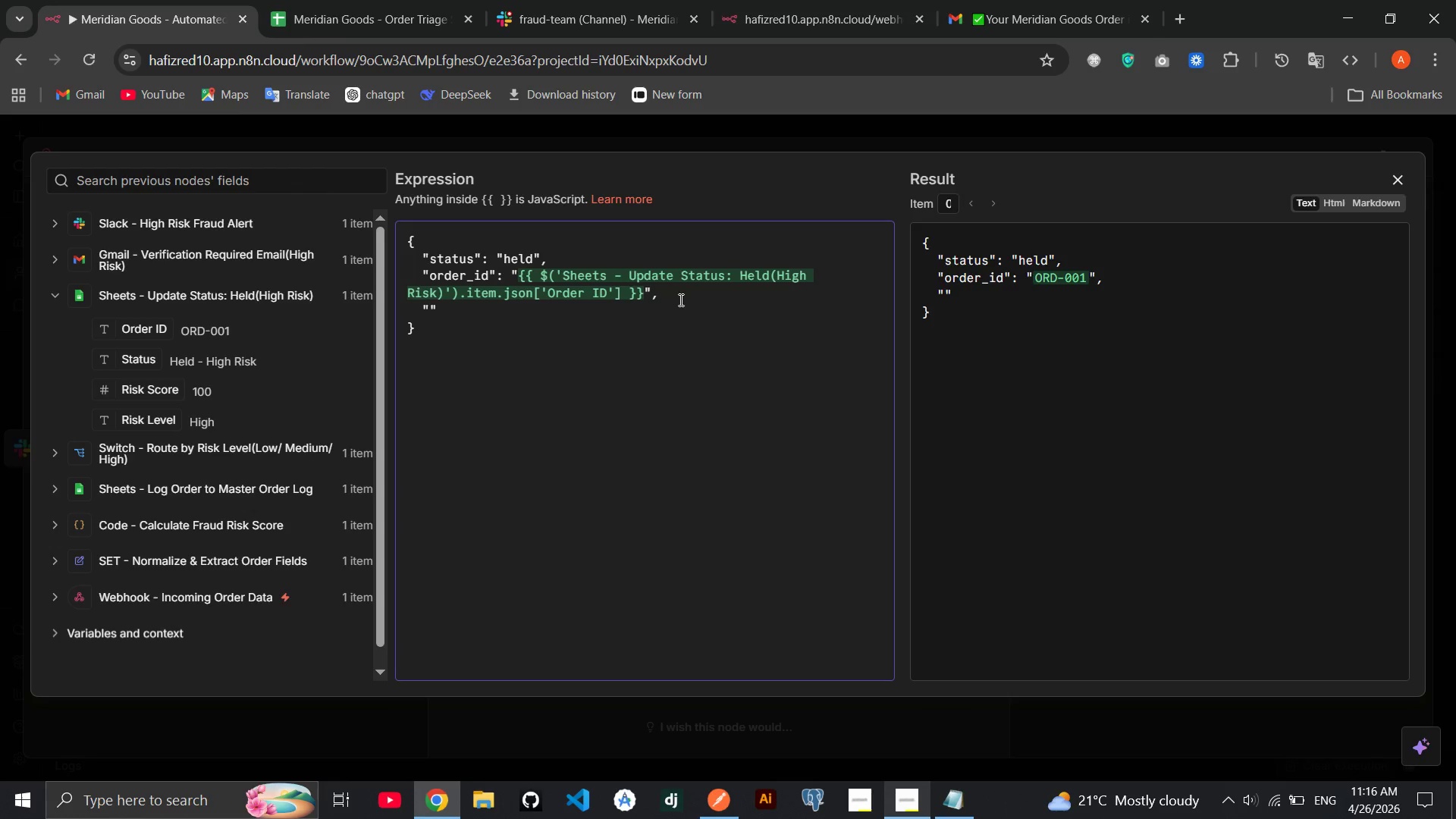 
left_click([428, 303])
 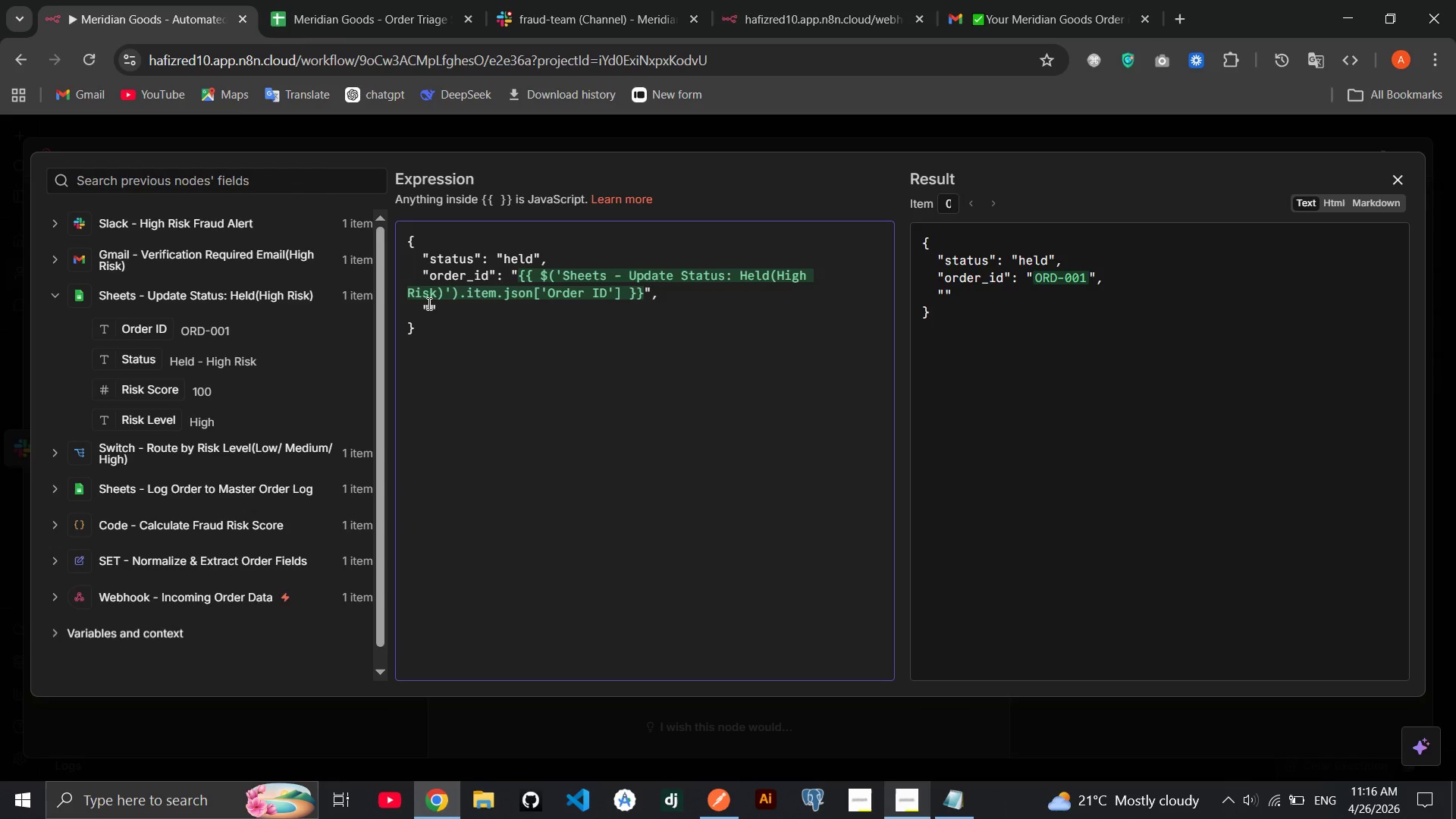 
type(risk_sco)
key(Backspace)
type(re)
 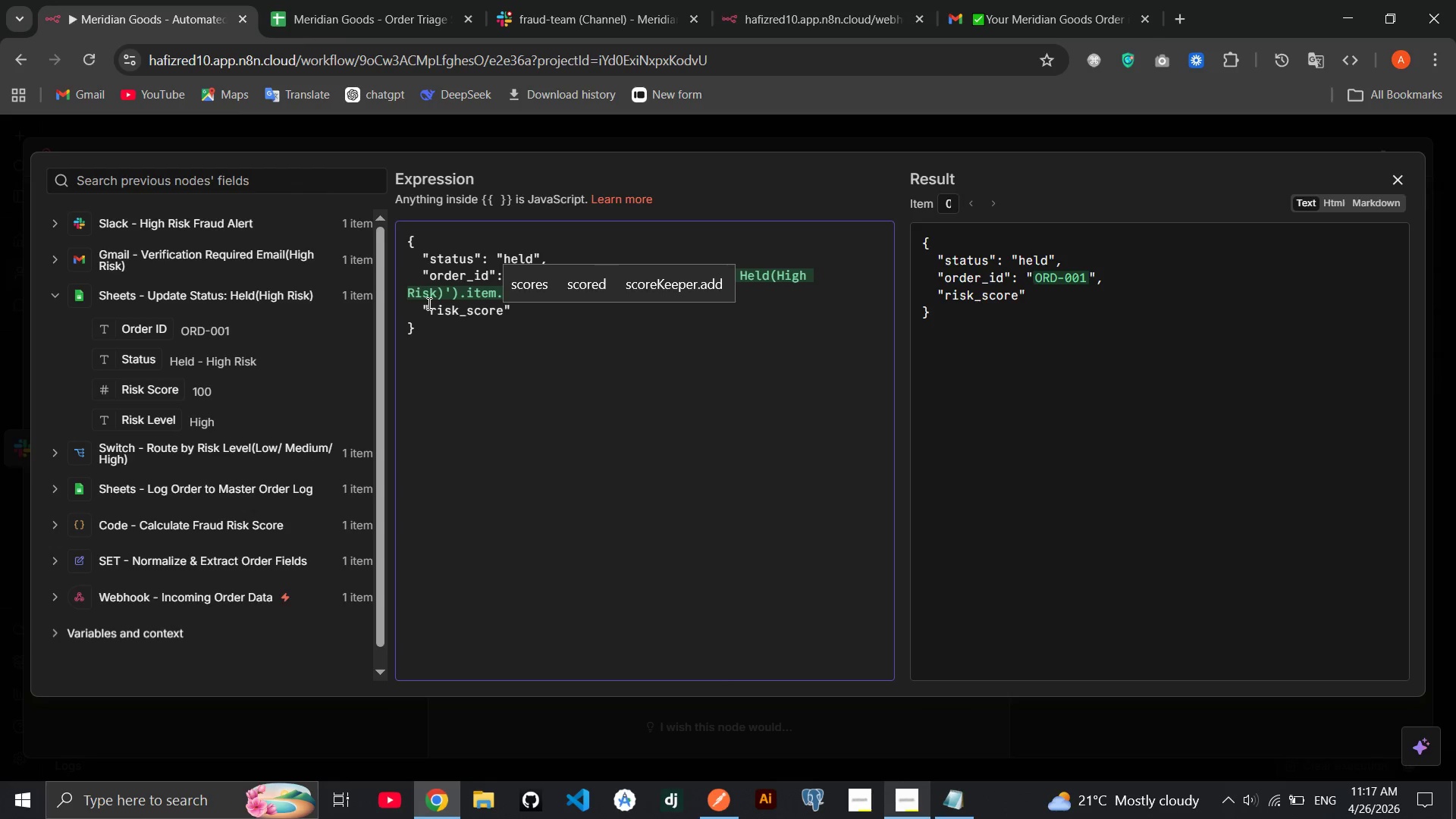 
key(ArrowRight)
 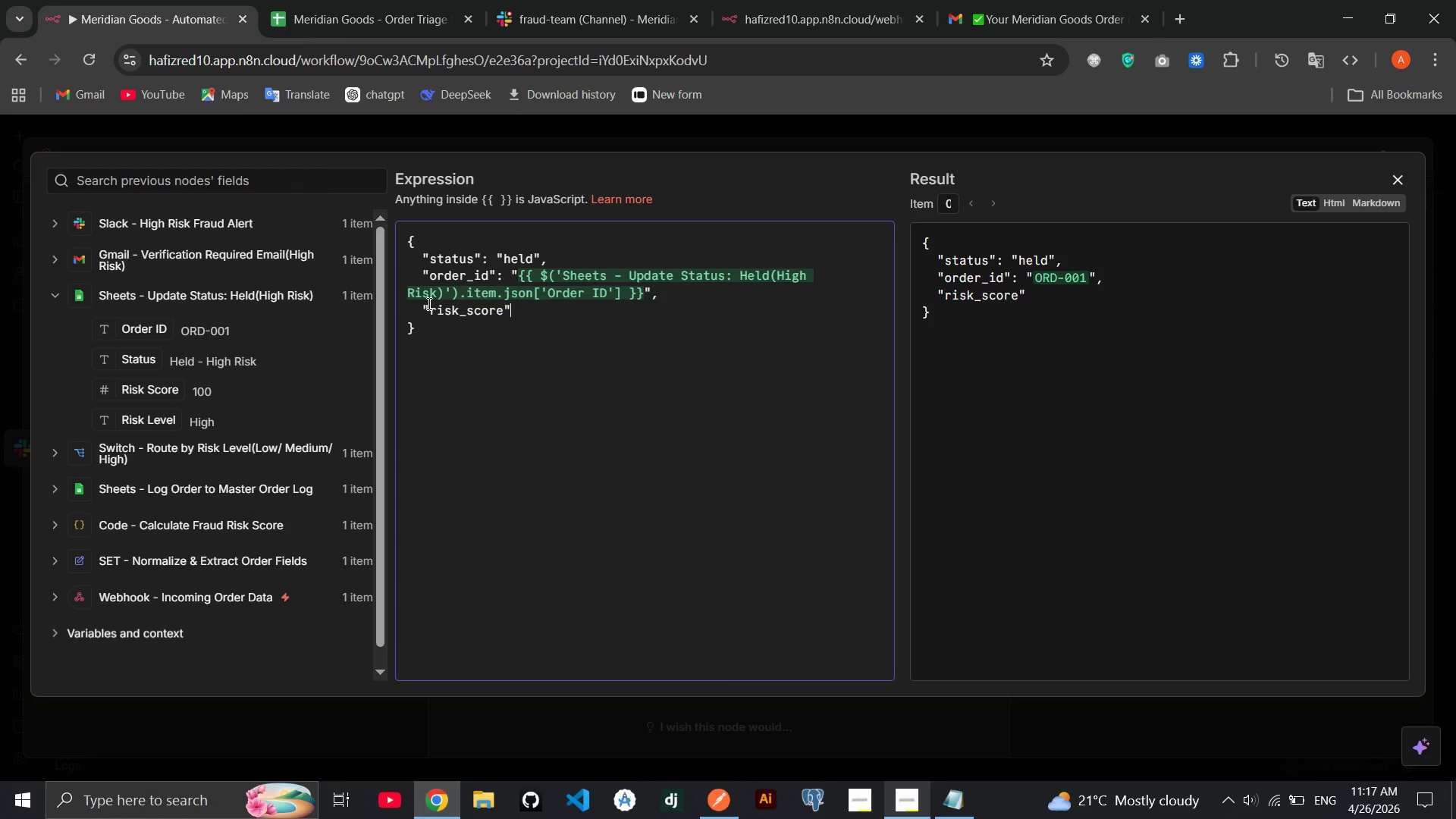 
key(Shift+Semicolon)
 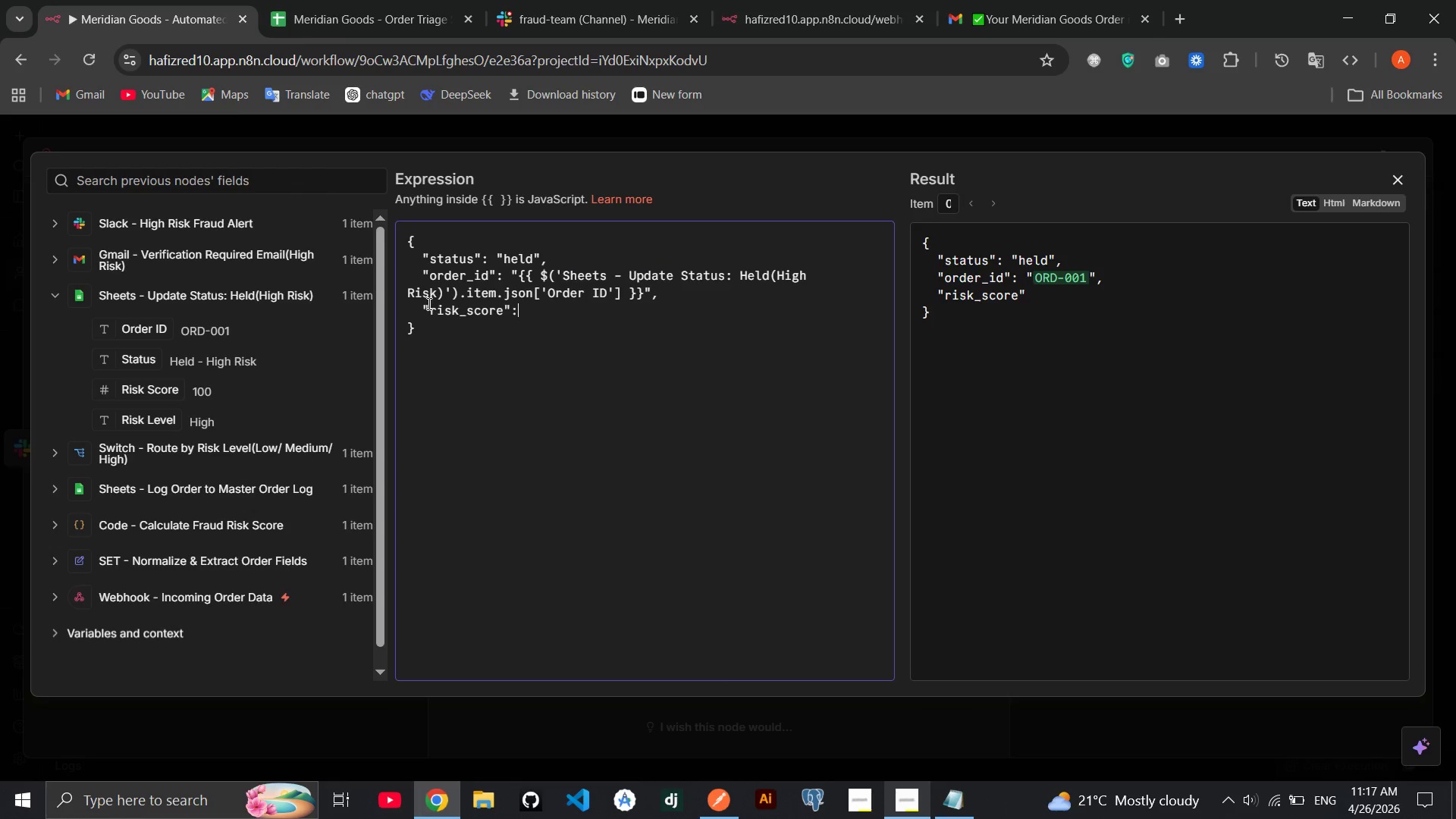 
key(Space)
 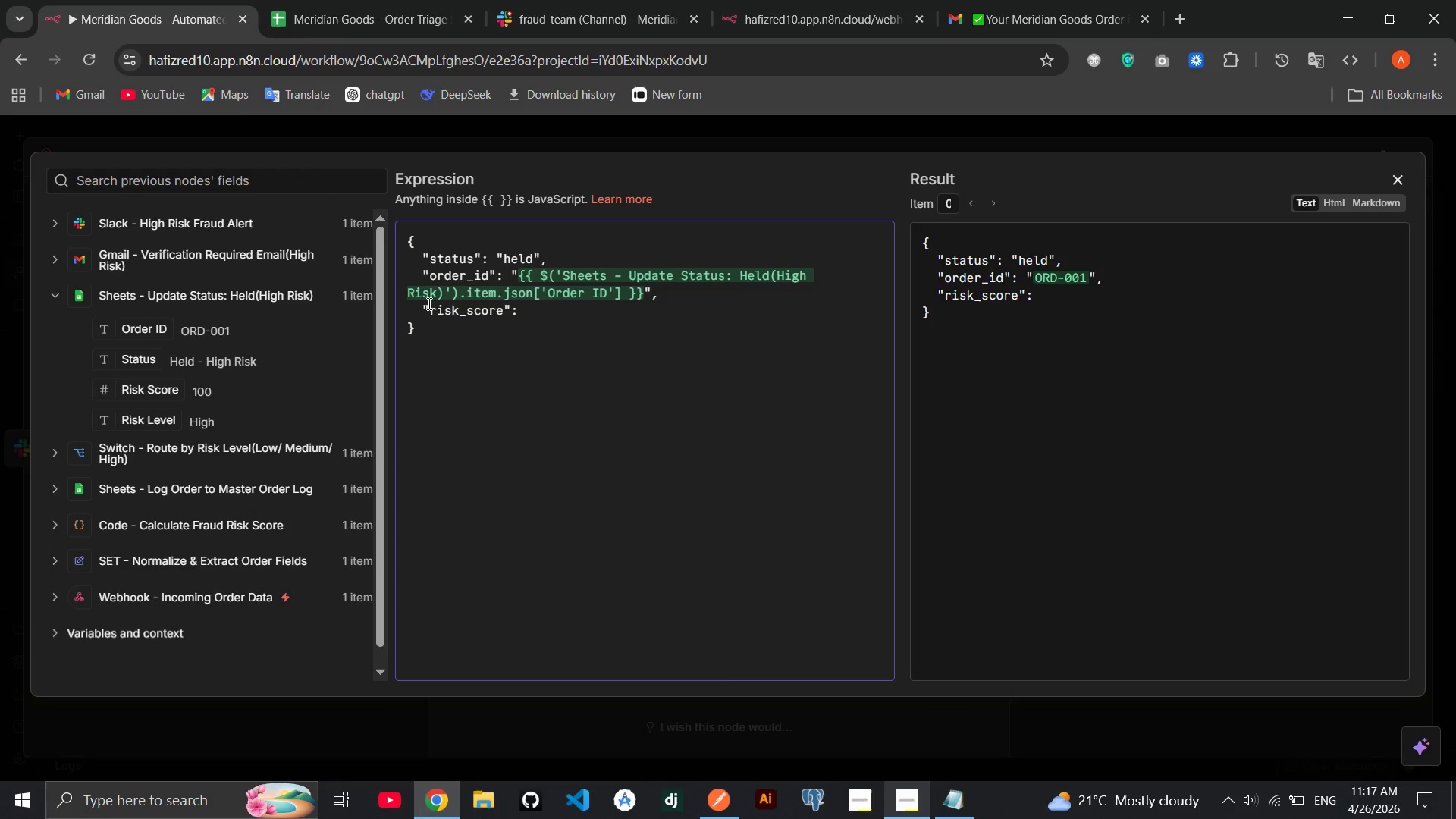 
key(Shift+Quote)
 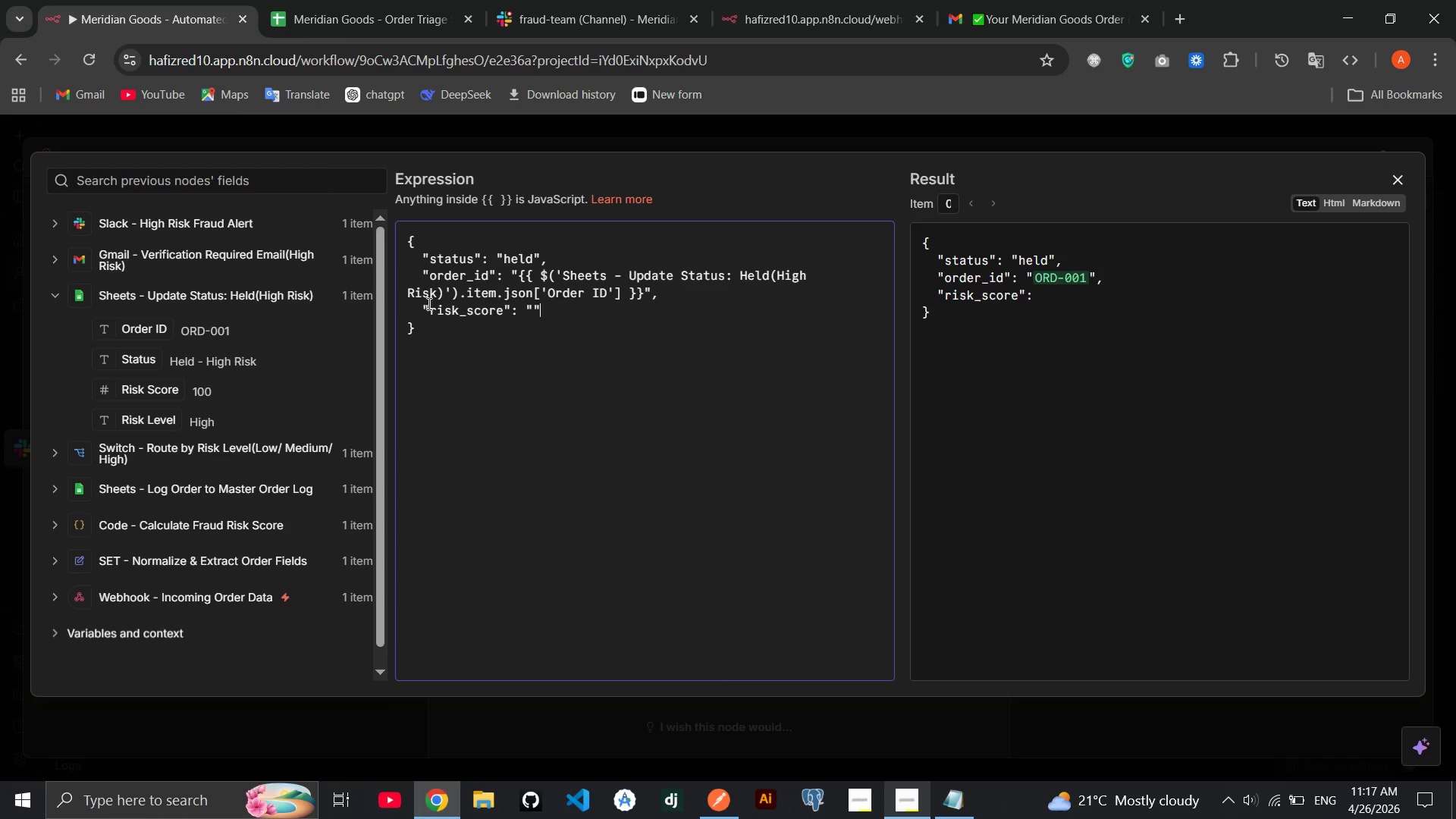 
key(Shift+Quote)
 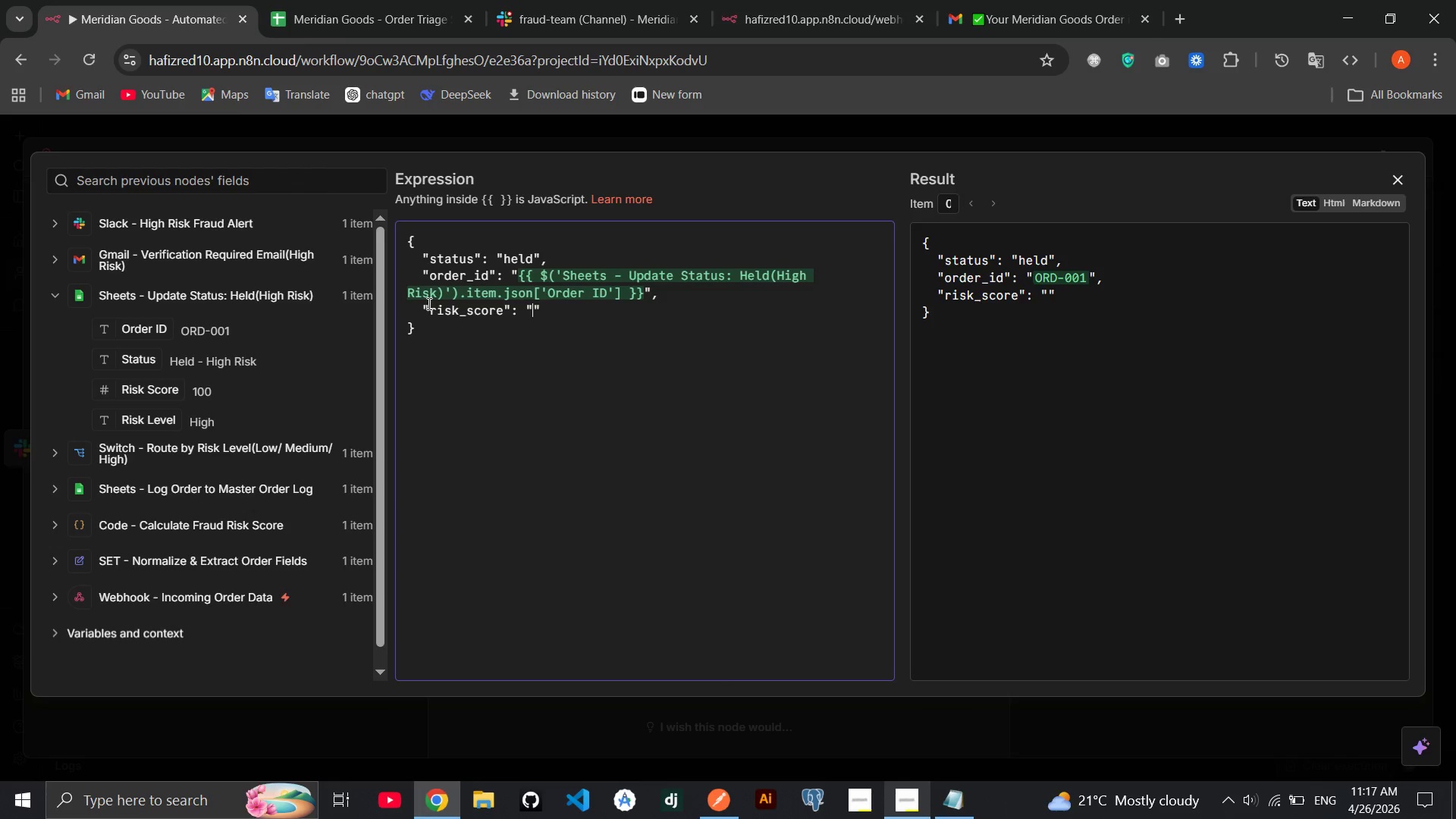 
key(ArrowLeft)
 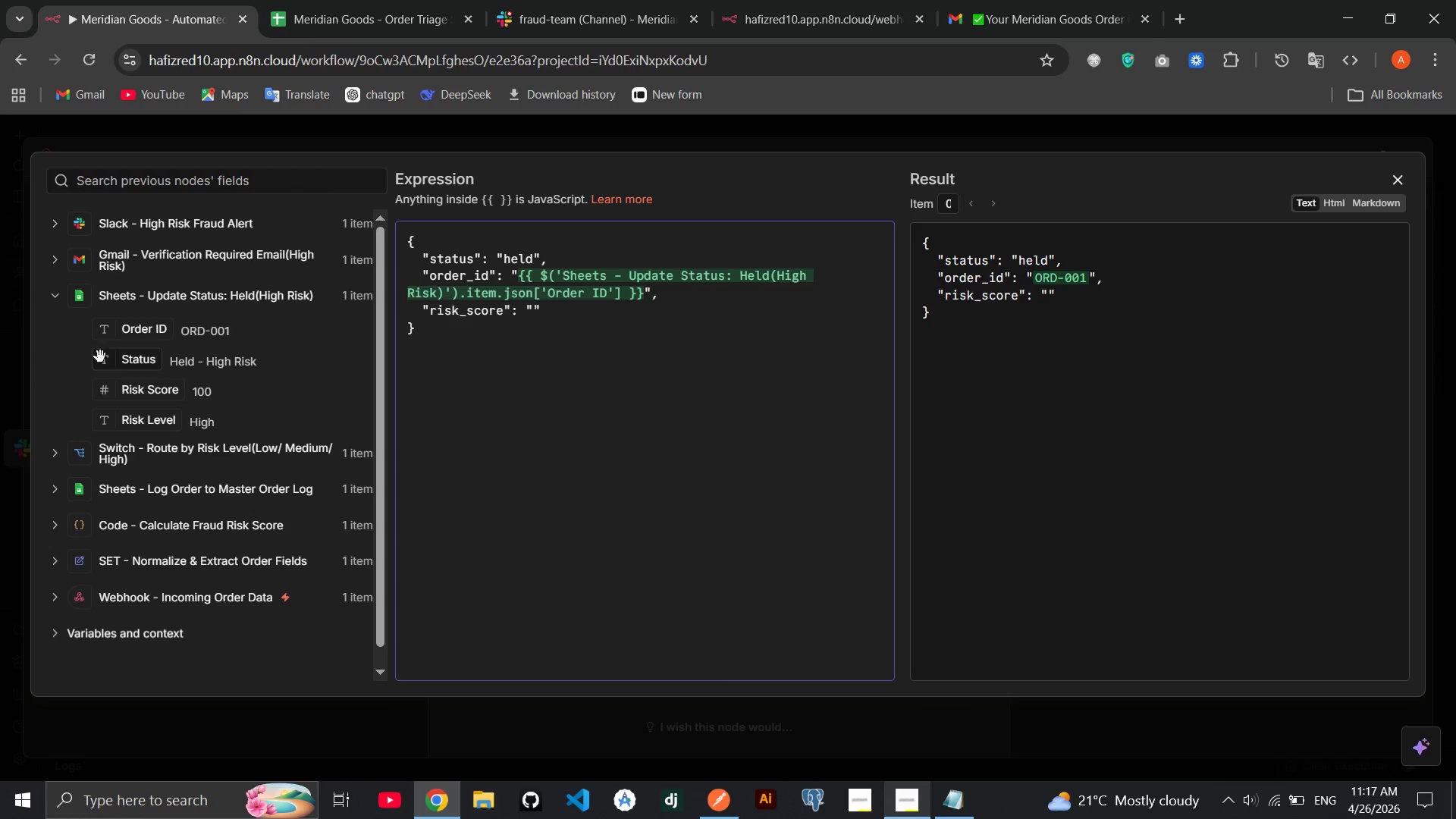 
left_click_drag(start_coordinate=[128, 391], to_coordinate=[532, 313])
 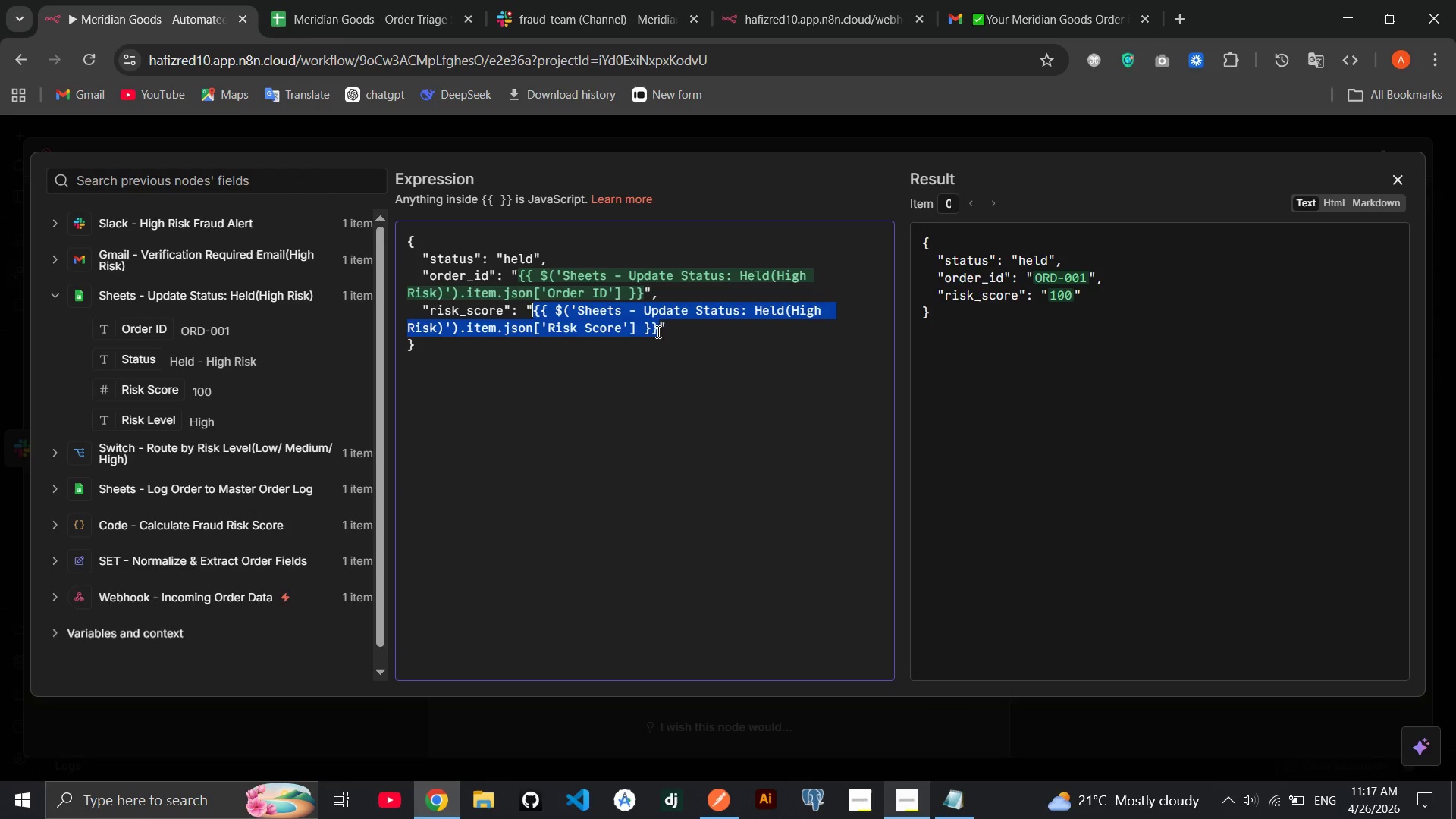 
left_click([669, 331])
 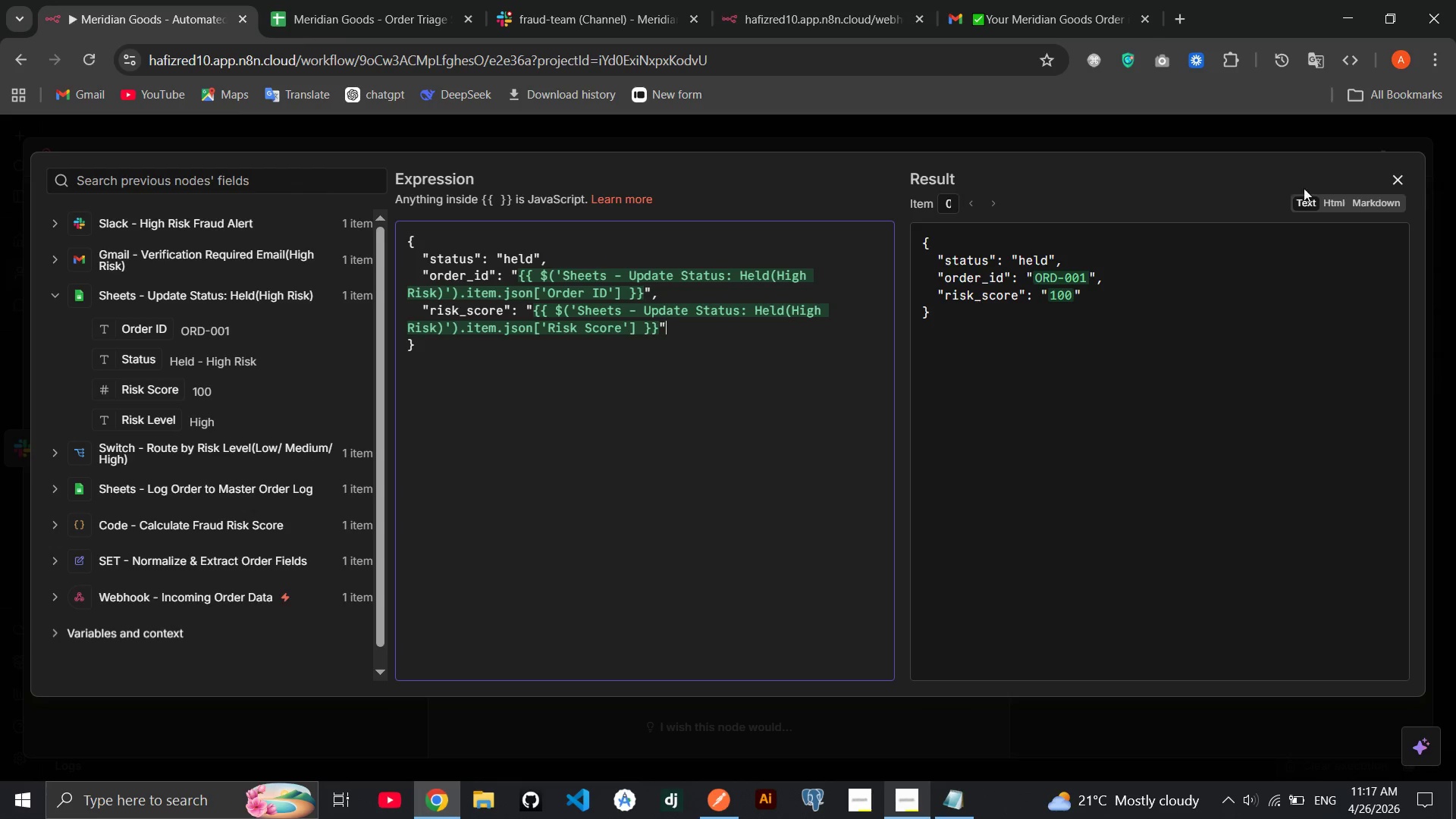 
left_click([1385, 184])
 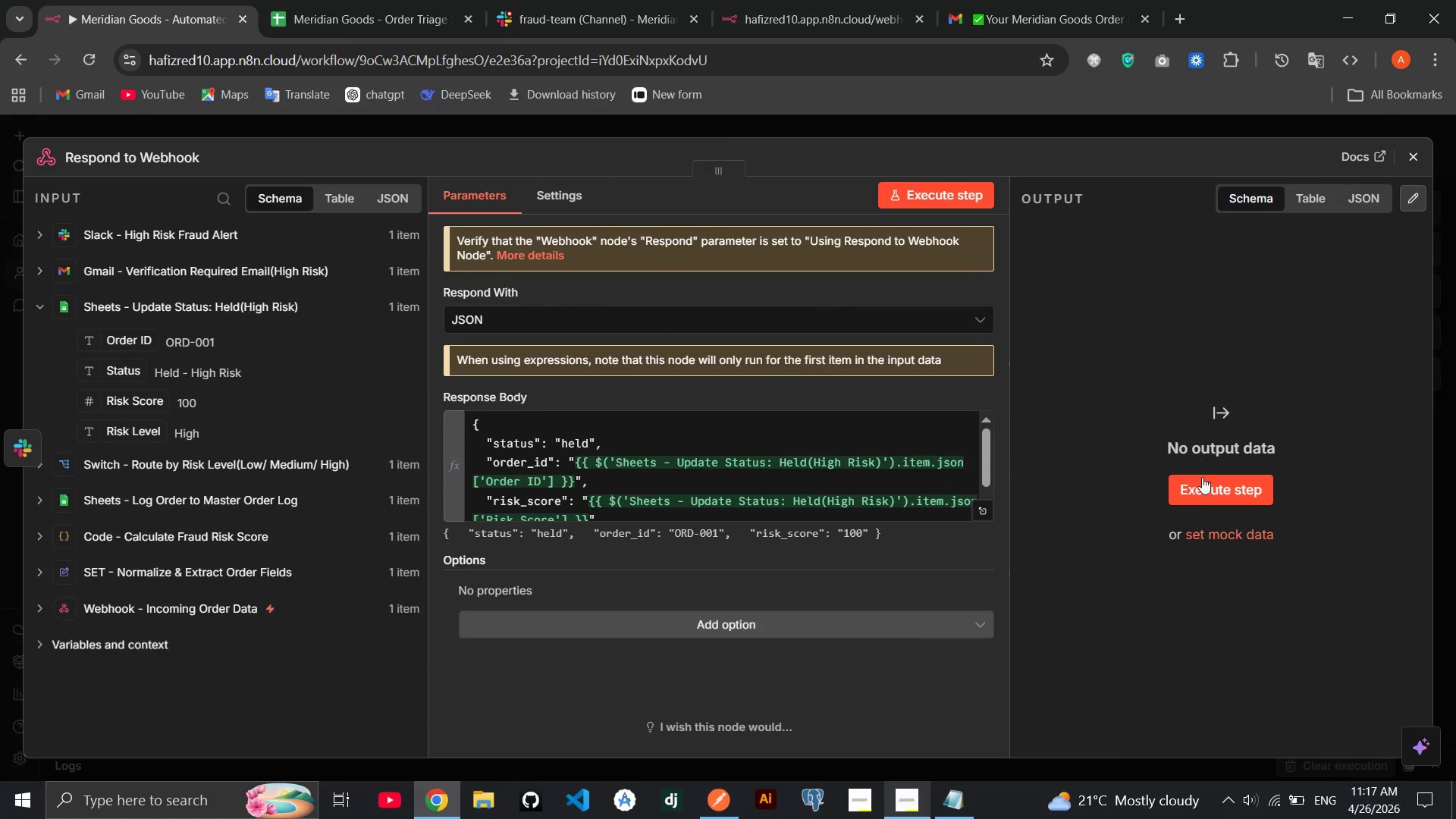 
left_click([1197, 488])
 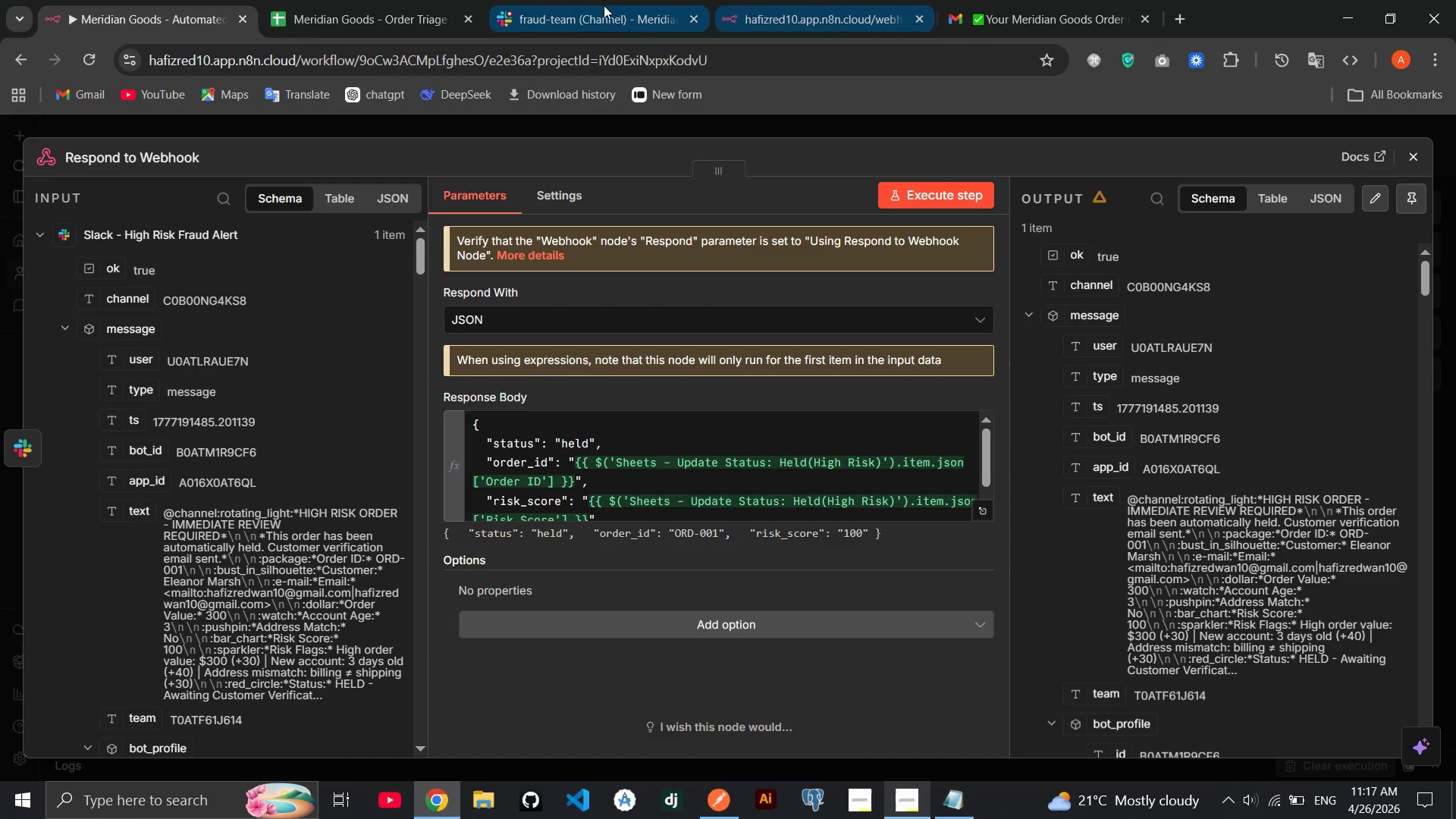 
wait(21.34)
 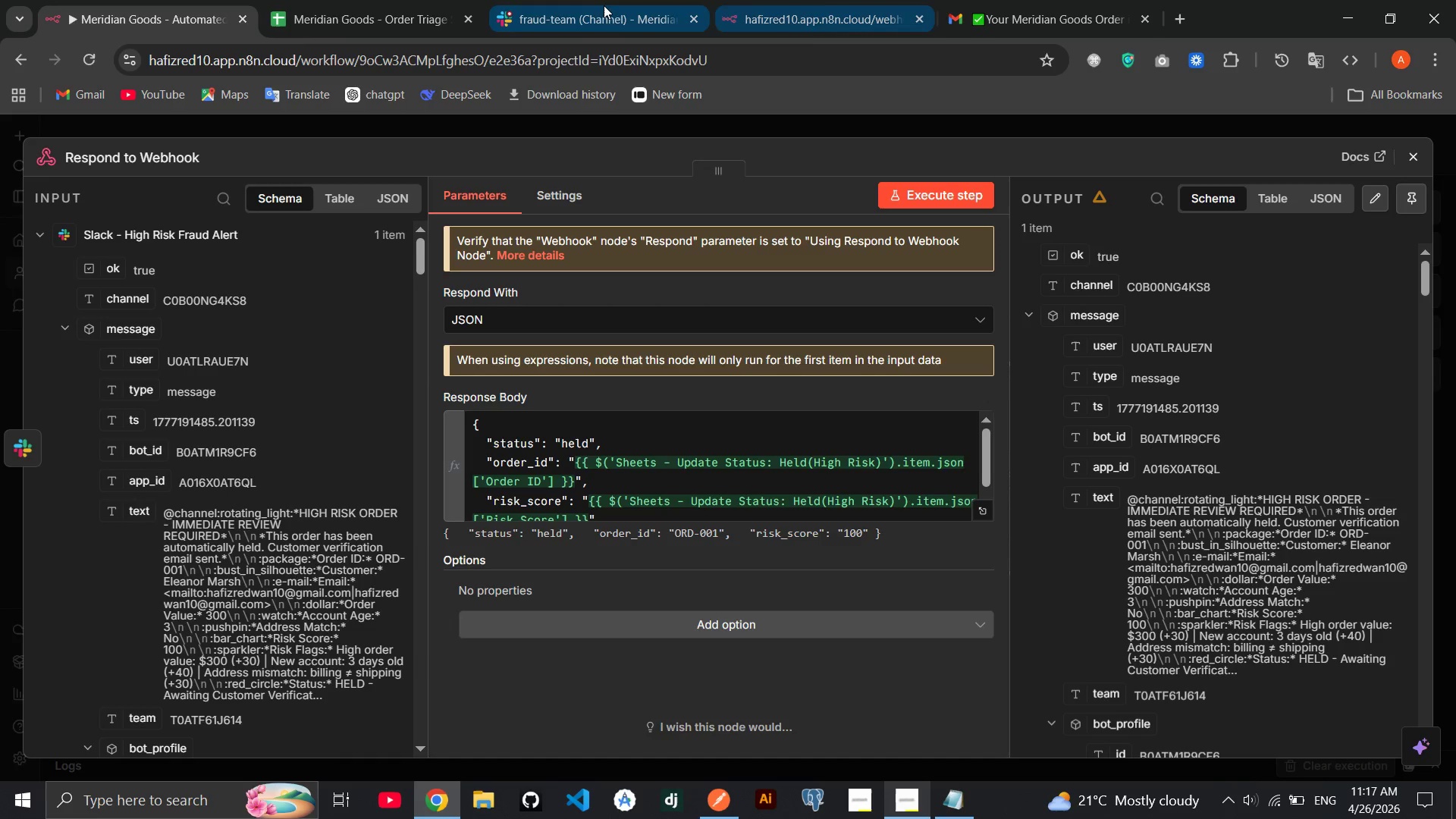 
left_click([1414, 148])
 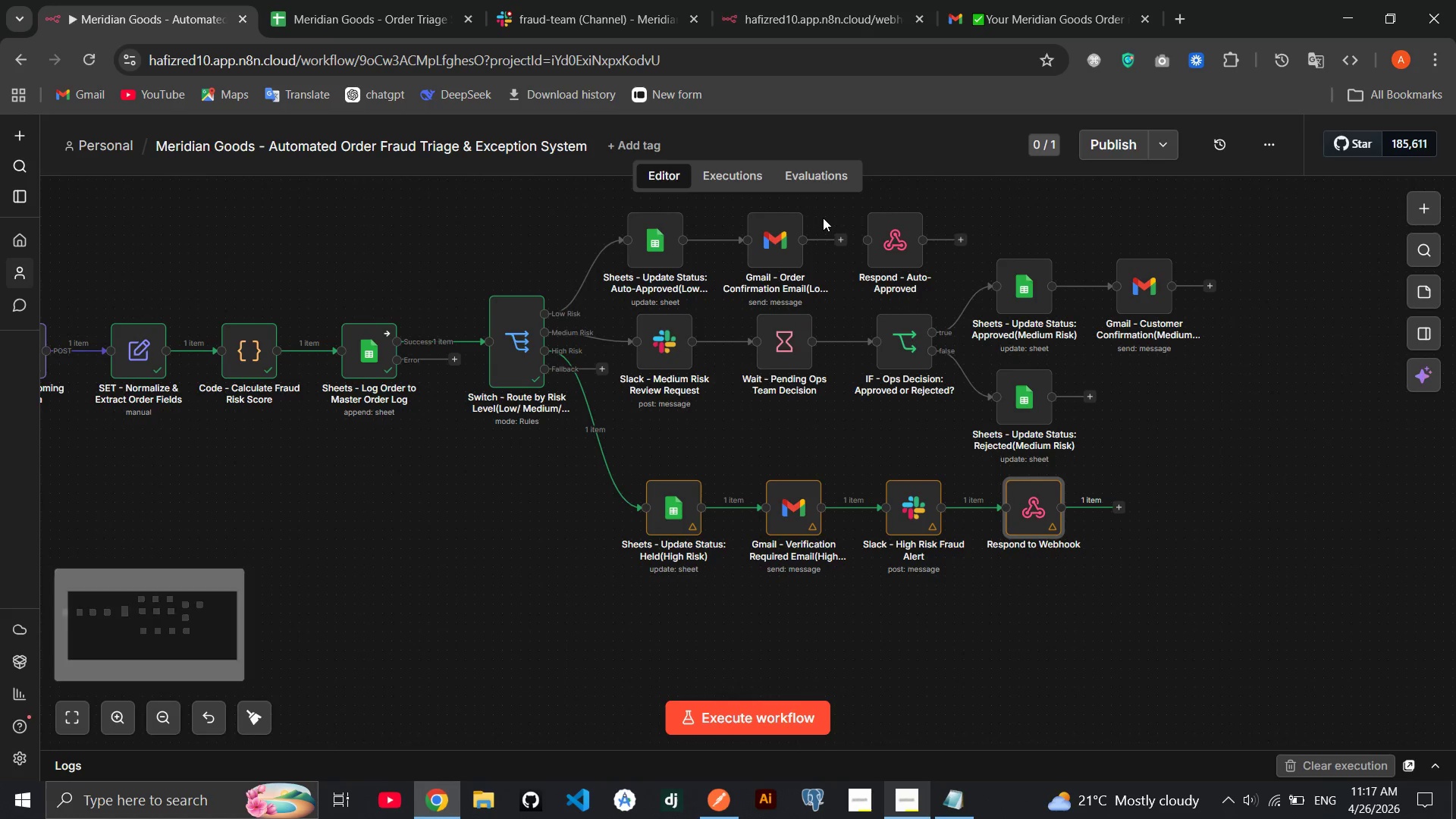 
left_click_drag(start_coordinate=[827, 242], to_coordinate=[871, 233])
 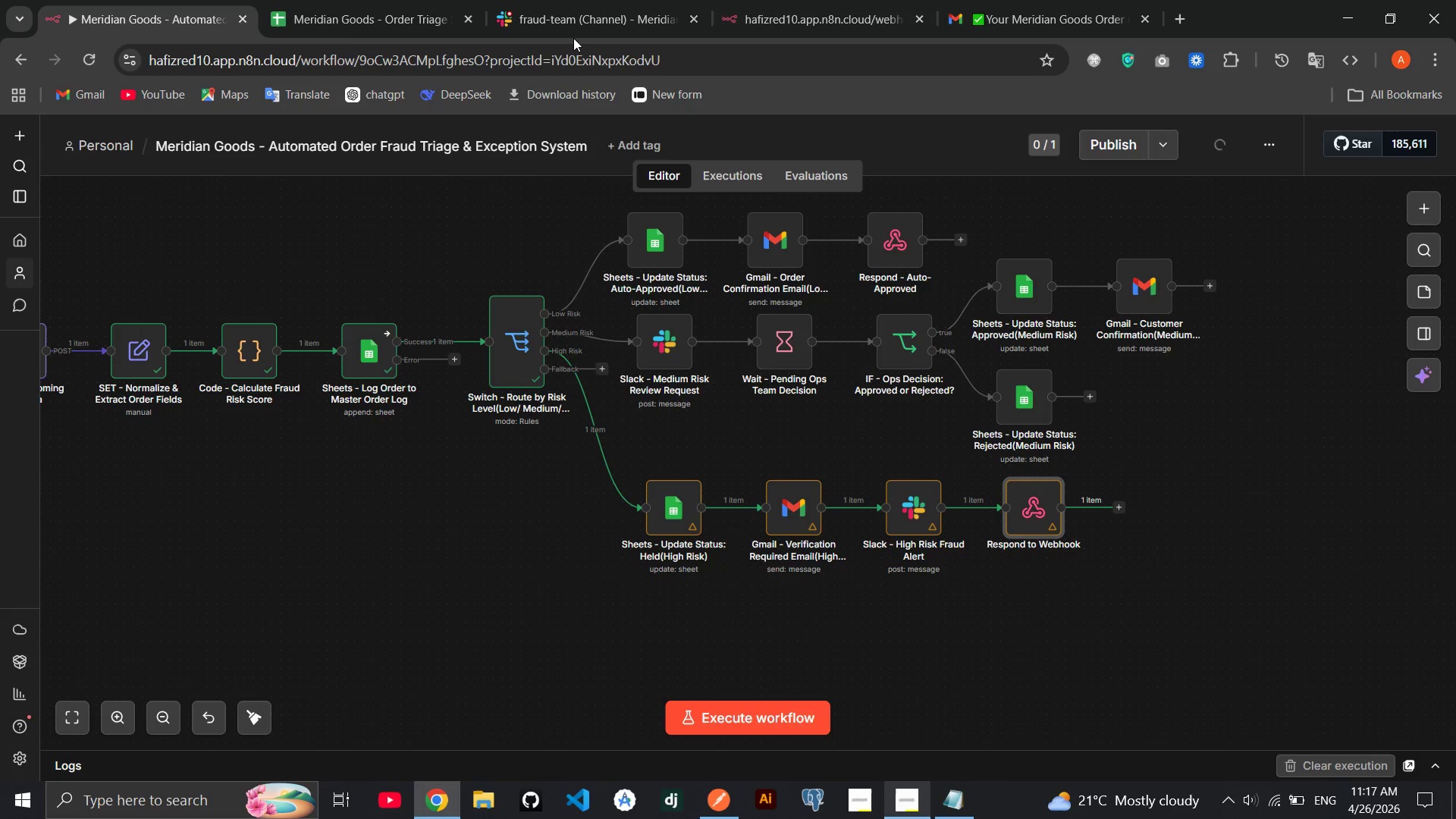 
left_click([562, 31])
 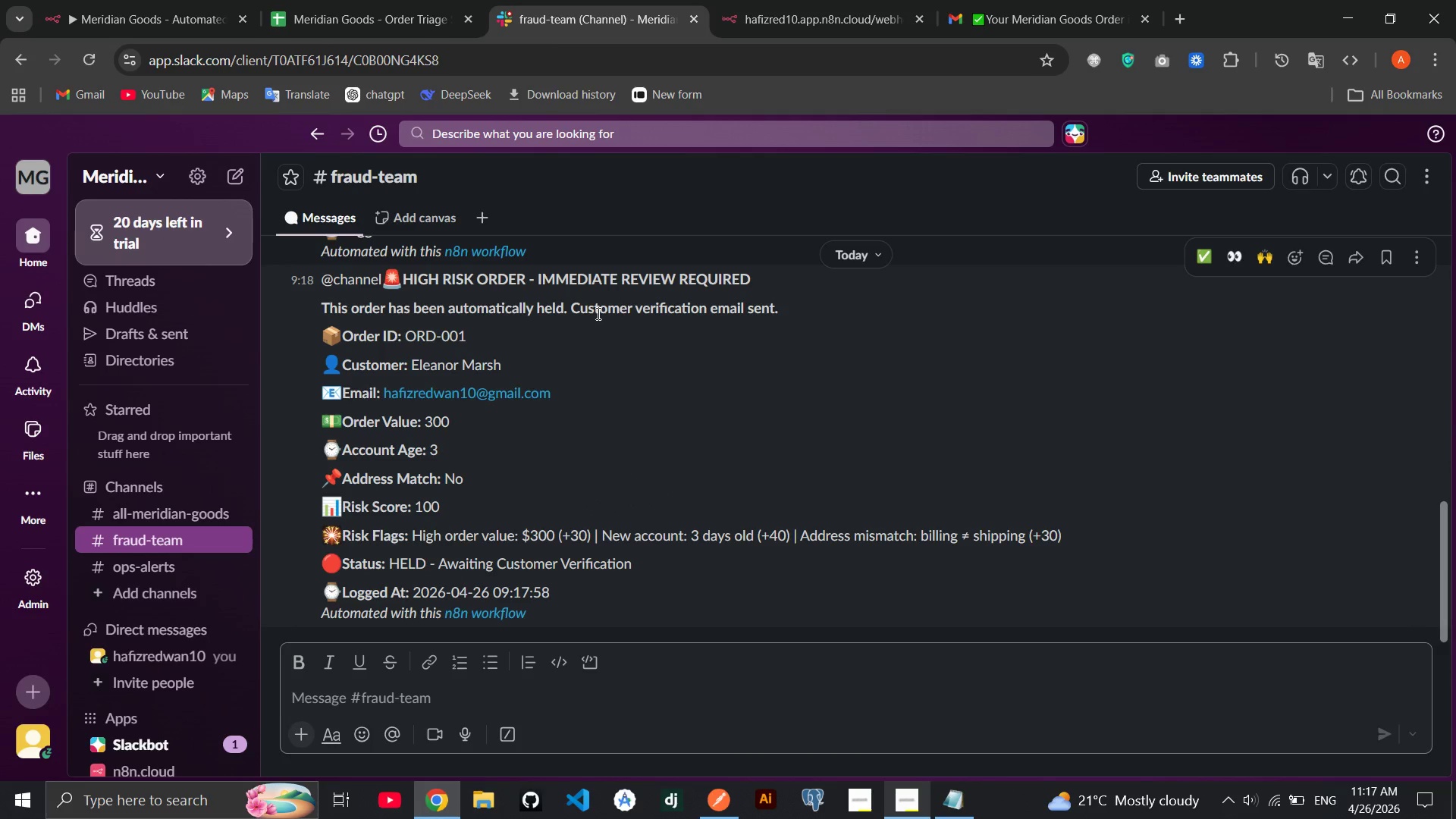 
wait(5.05)
 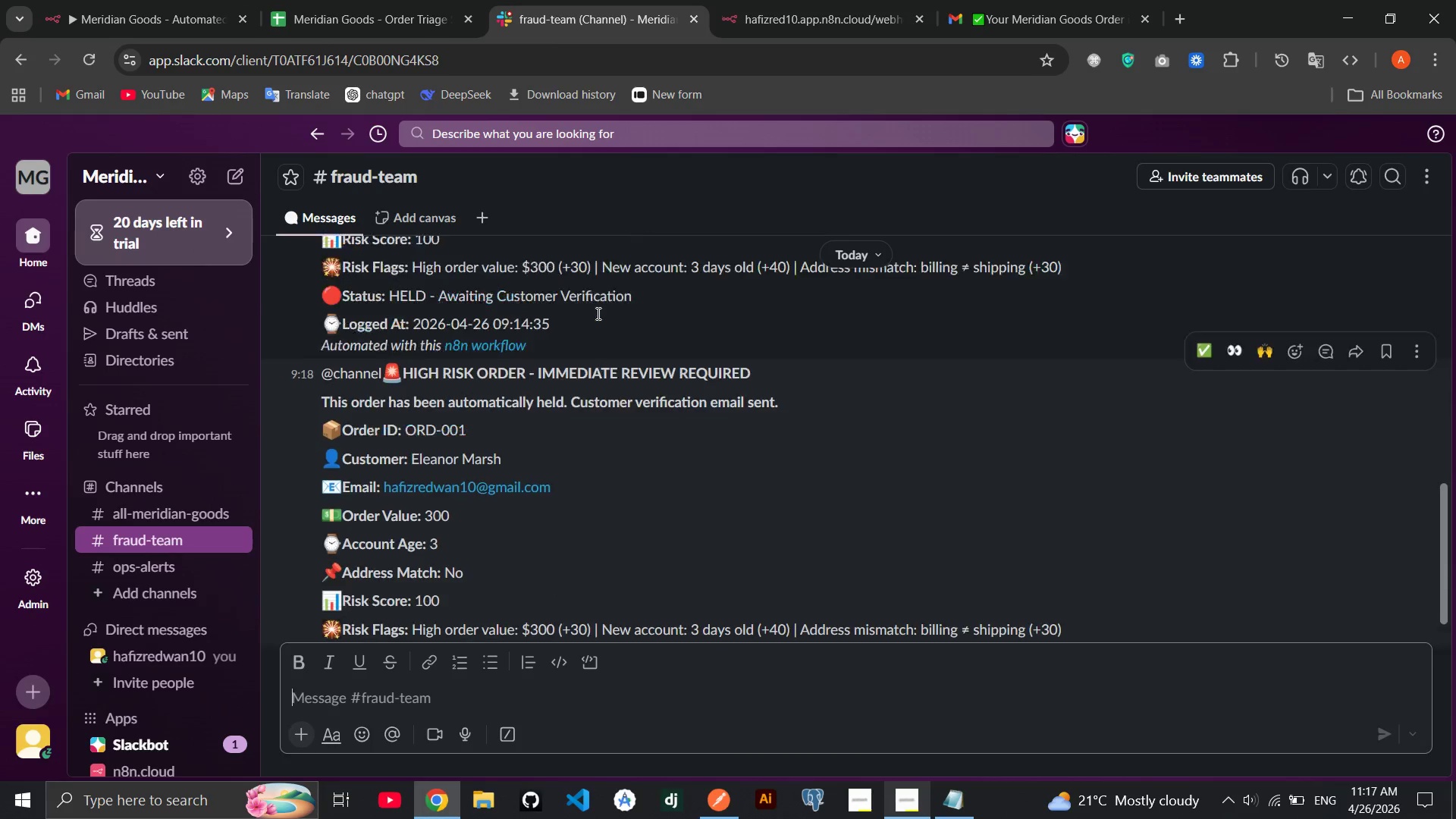 
left_click([167, 23])
 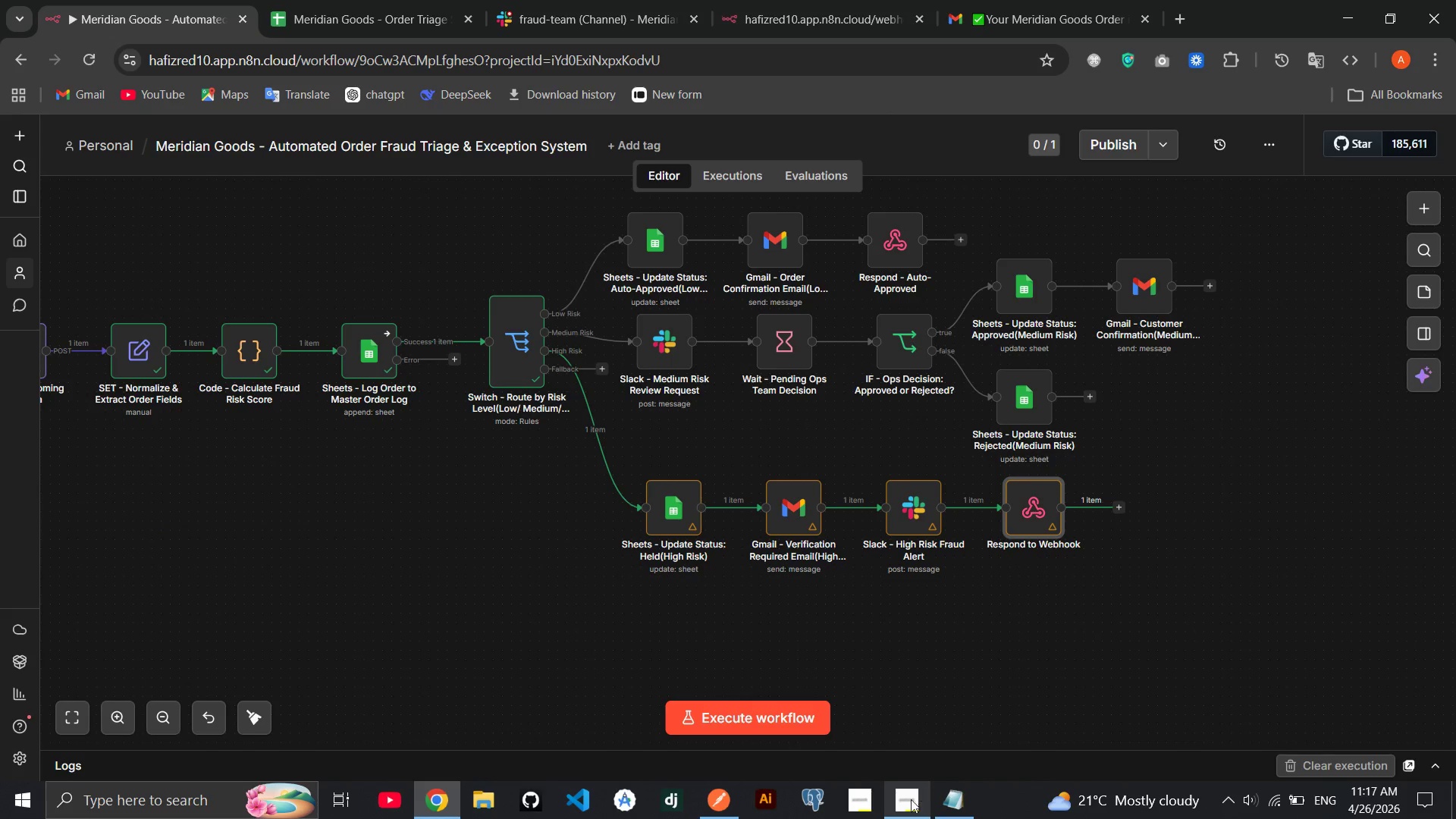 
left_click([911, 805])